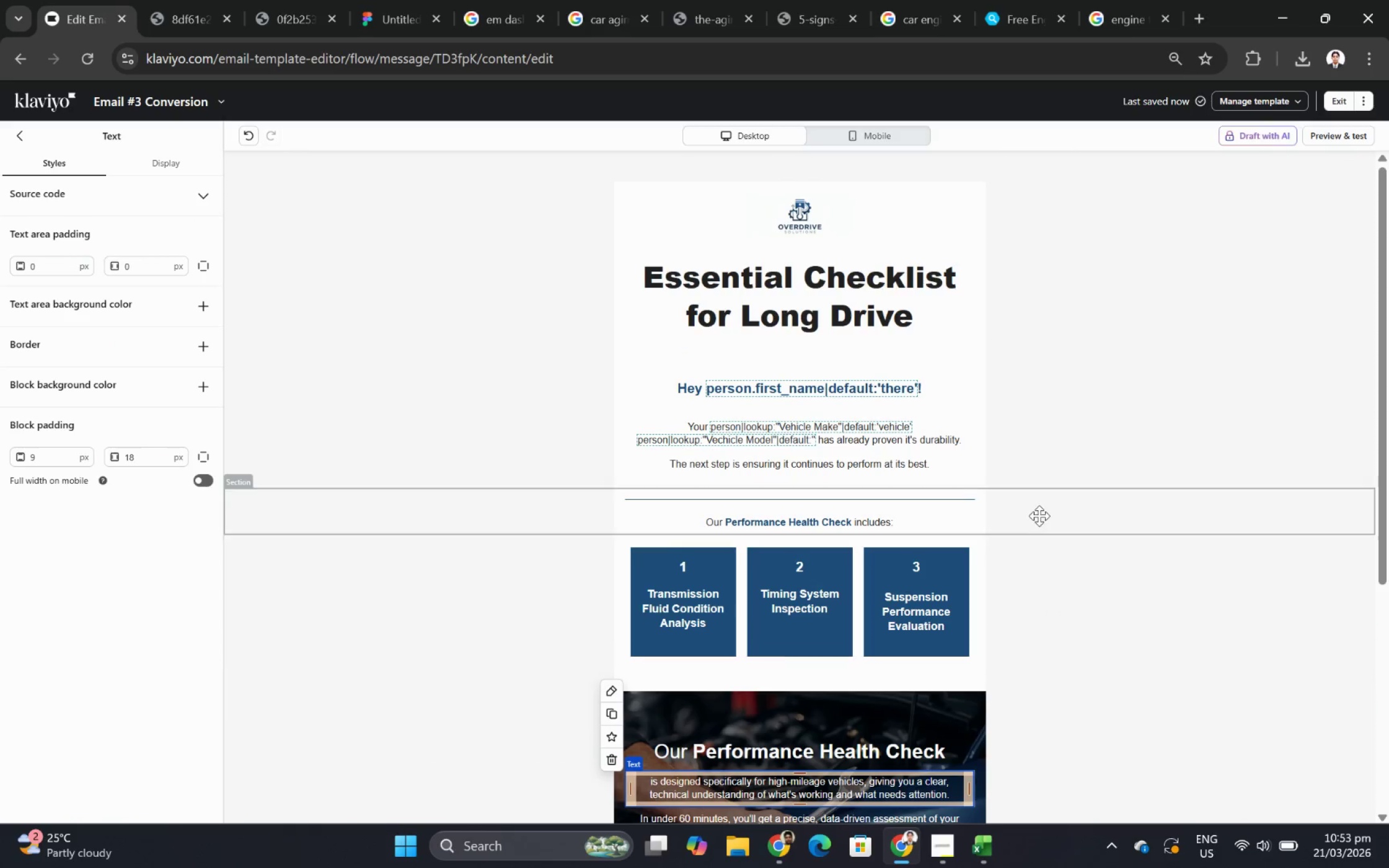 
left_click([944, 437])
 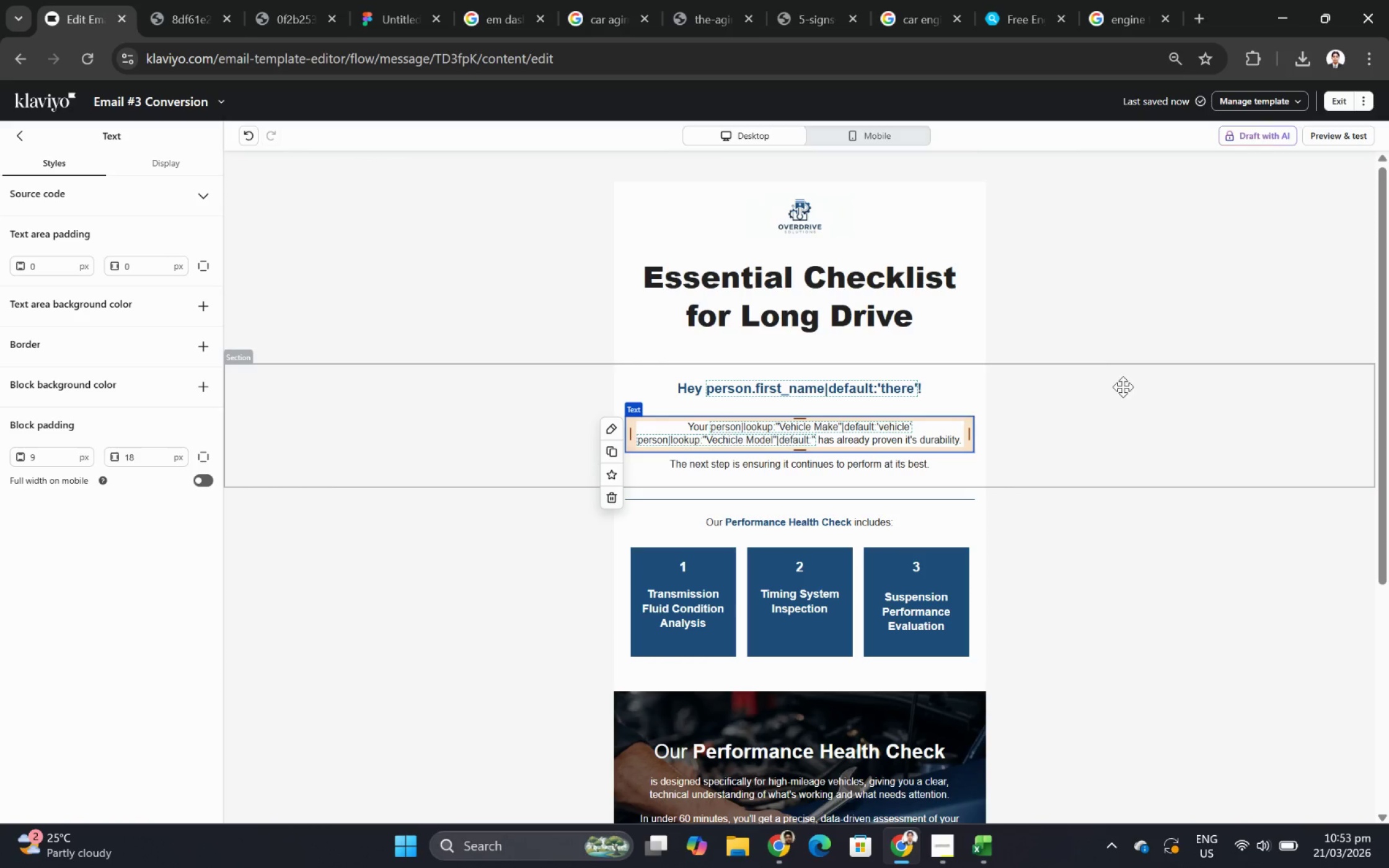 
scroll: coordinate [1122, 389], scroll_direction: up, amount: 1.0
 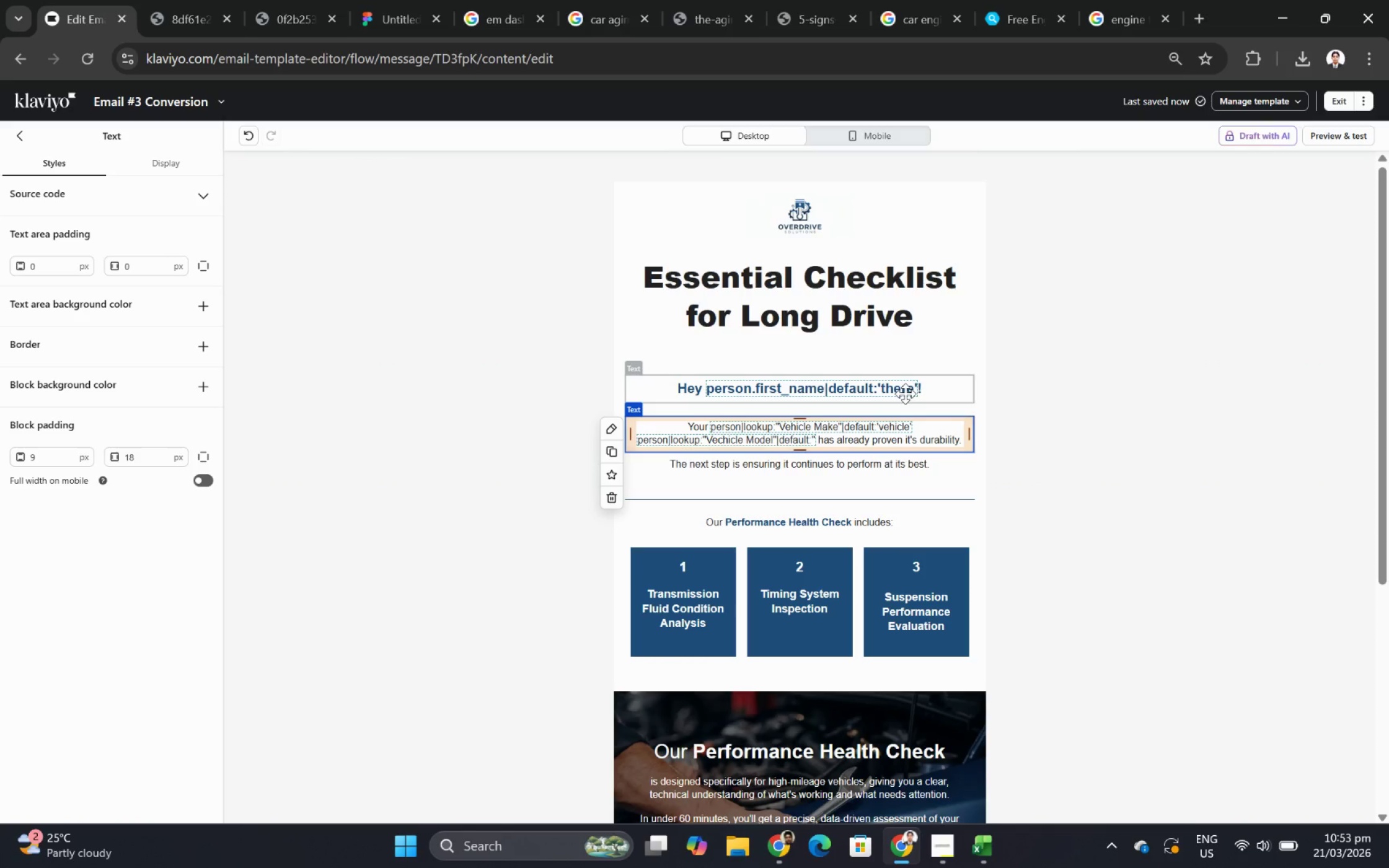 
double_click([905, 393])
 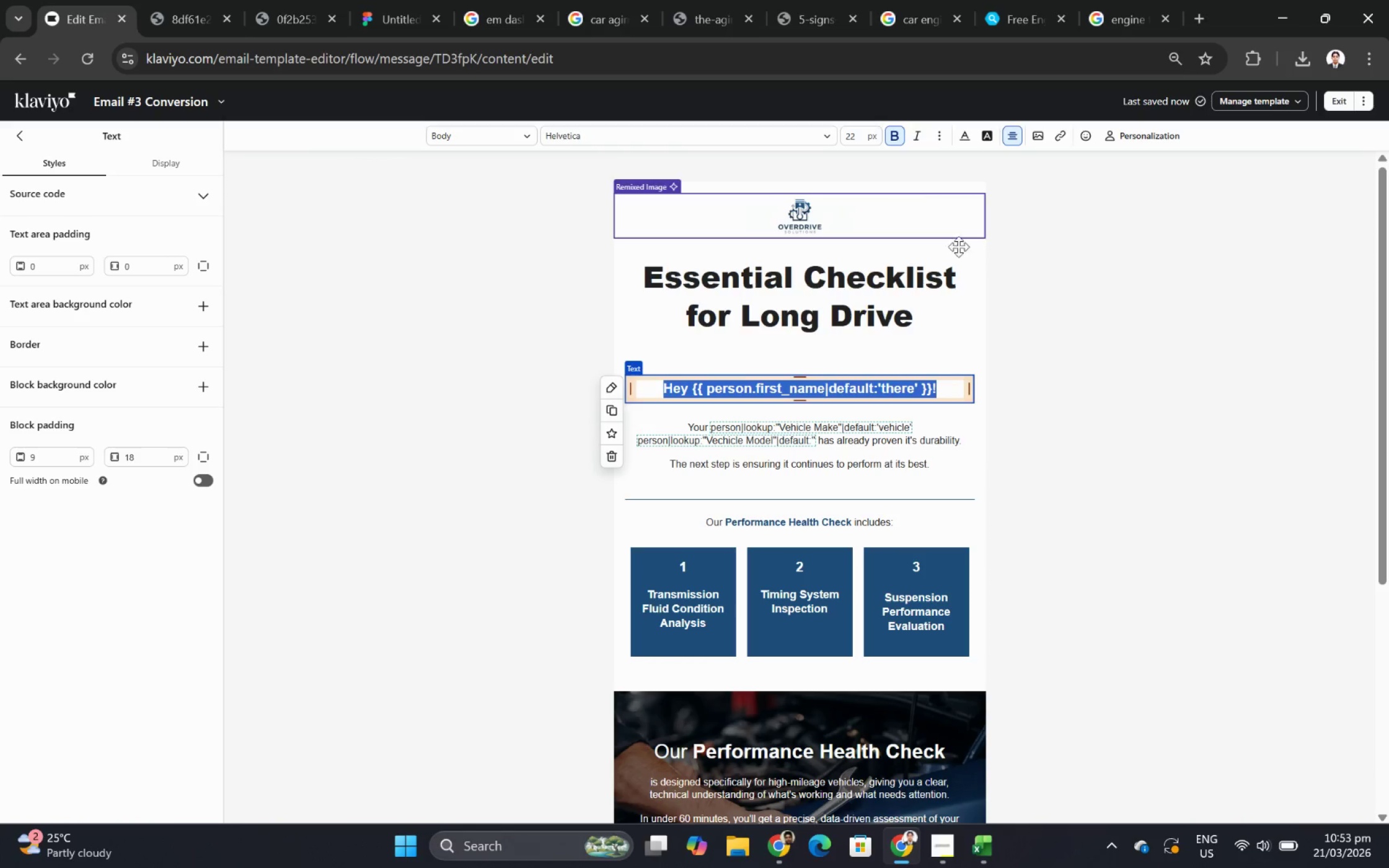 
left_click([1113, 421])
 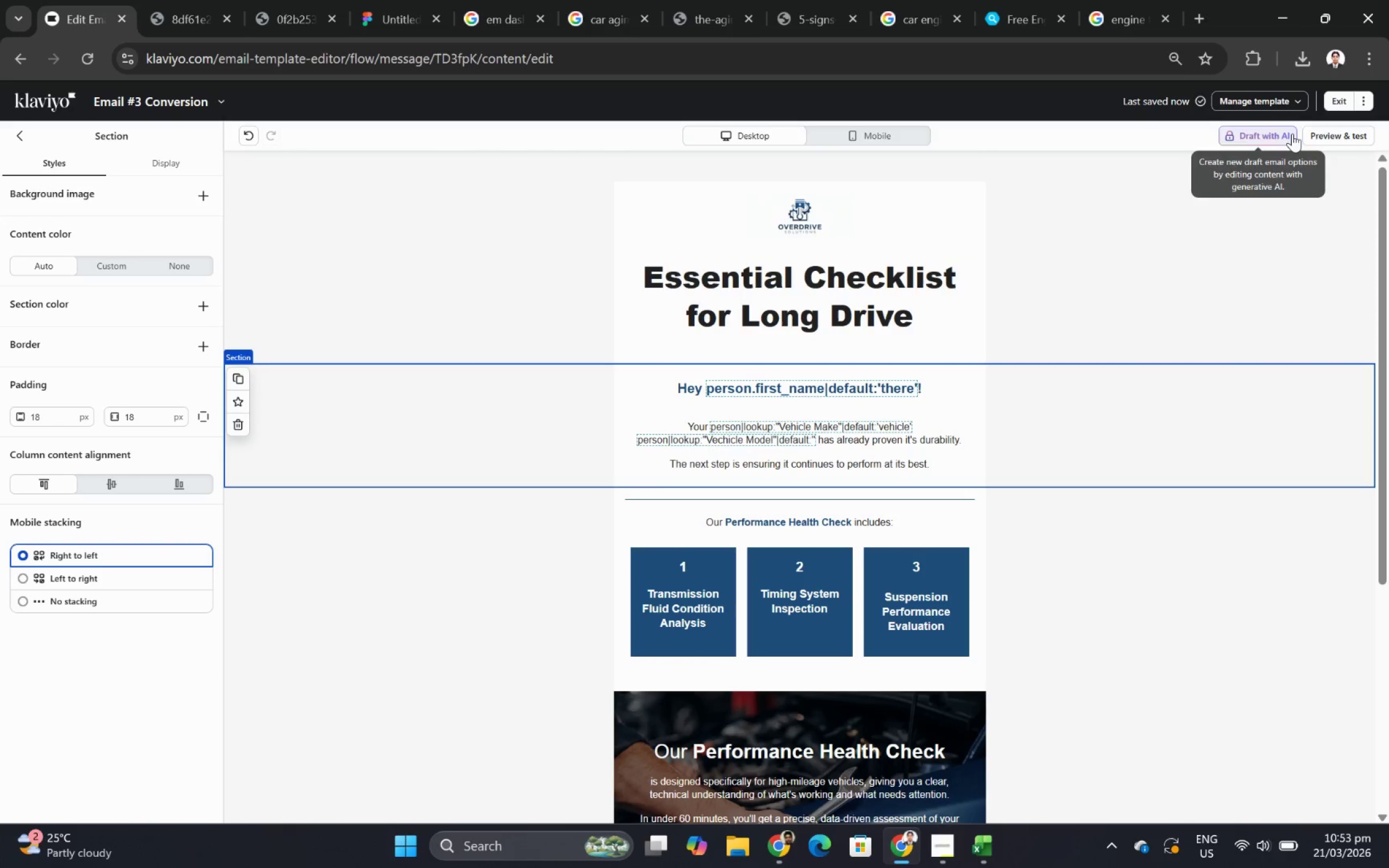 
left_click([1333, 97])
 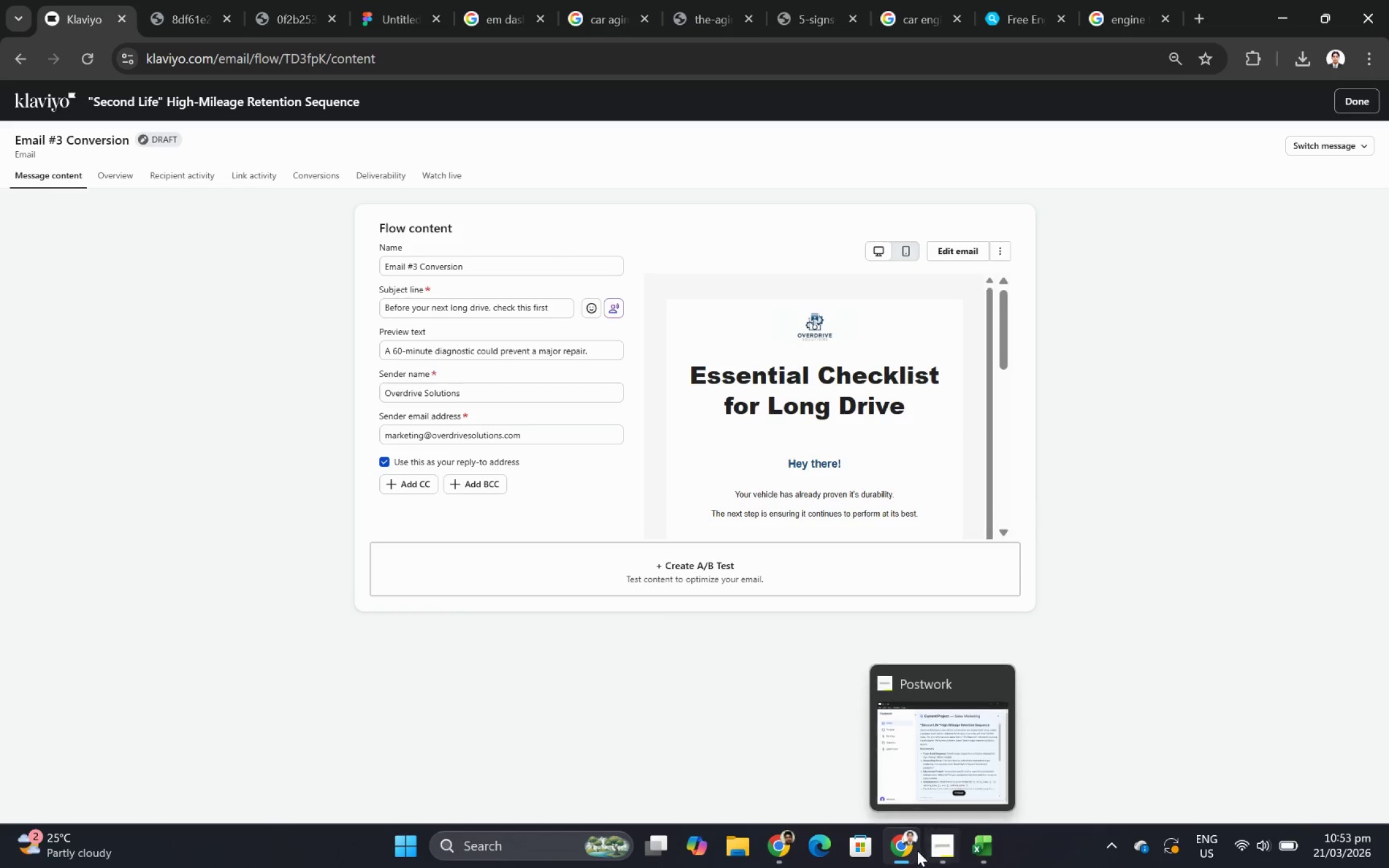 
scroll: coordinate [890, 464], scroll_direction: down, amount: 3.0
 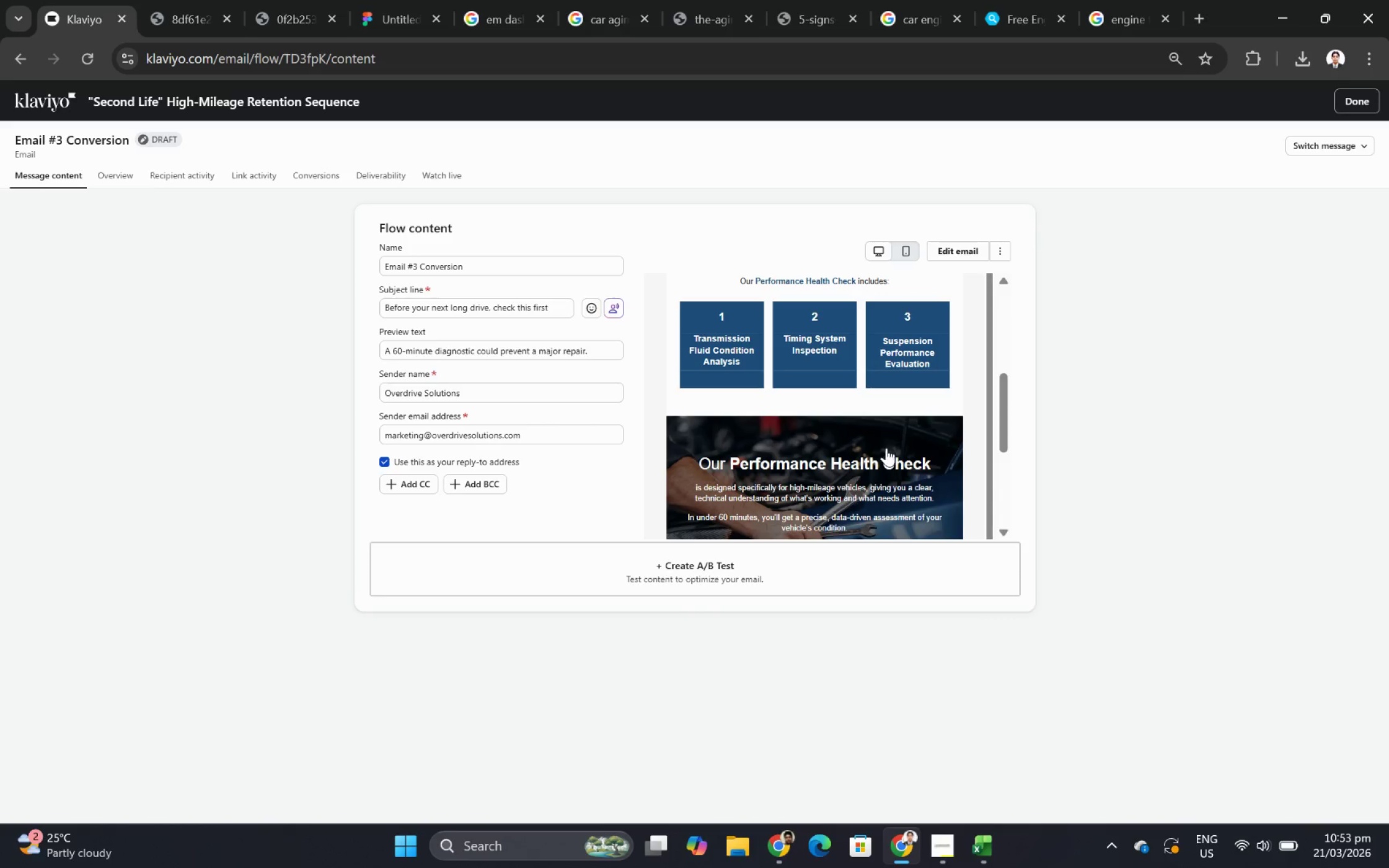 
scroll: coordinate [884, 436], scroll_direction: up, amount: 1.0
 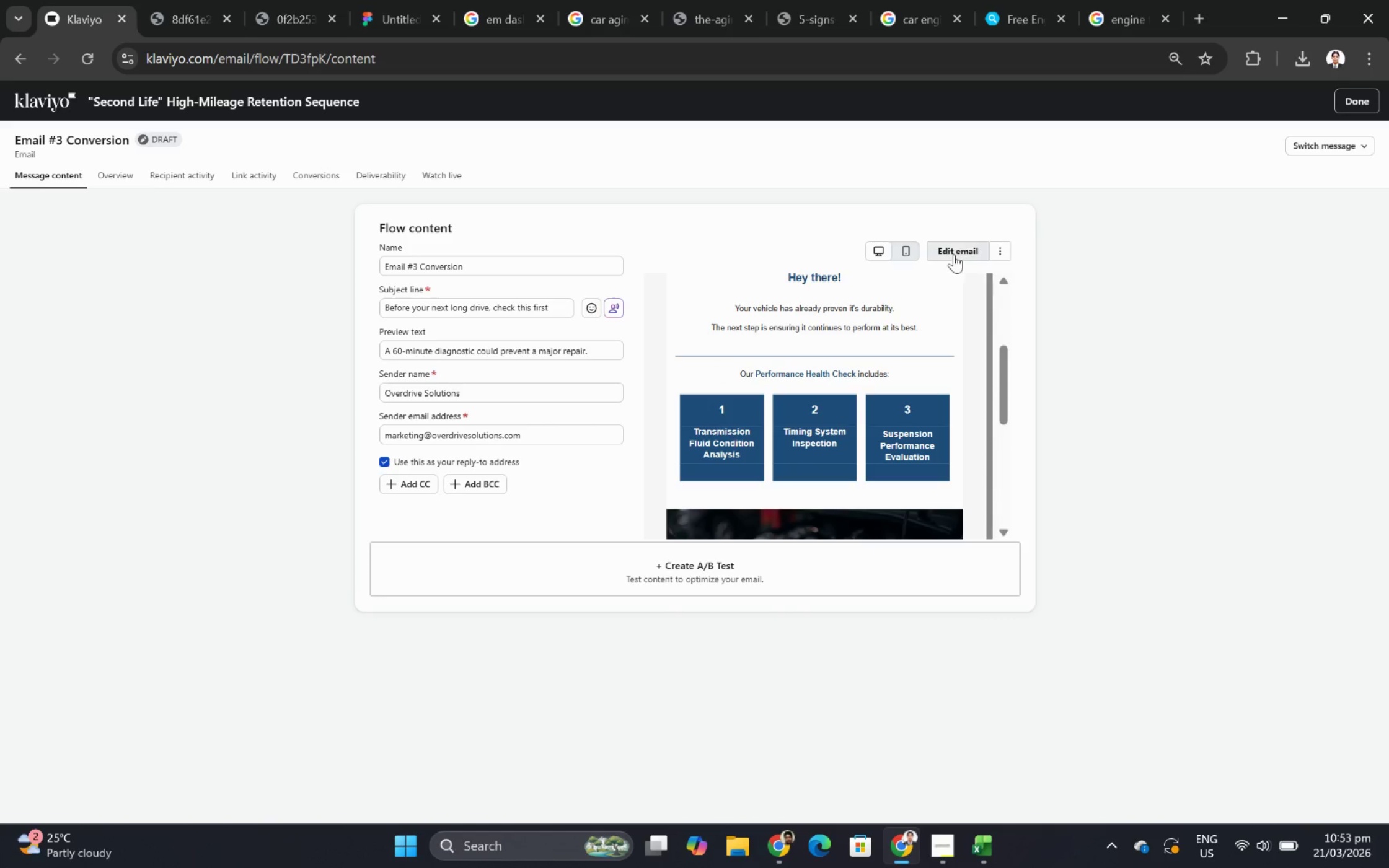 
left_click([956, 249])
 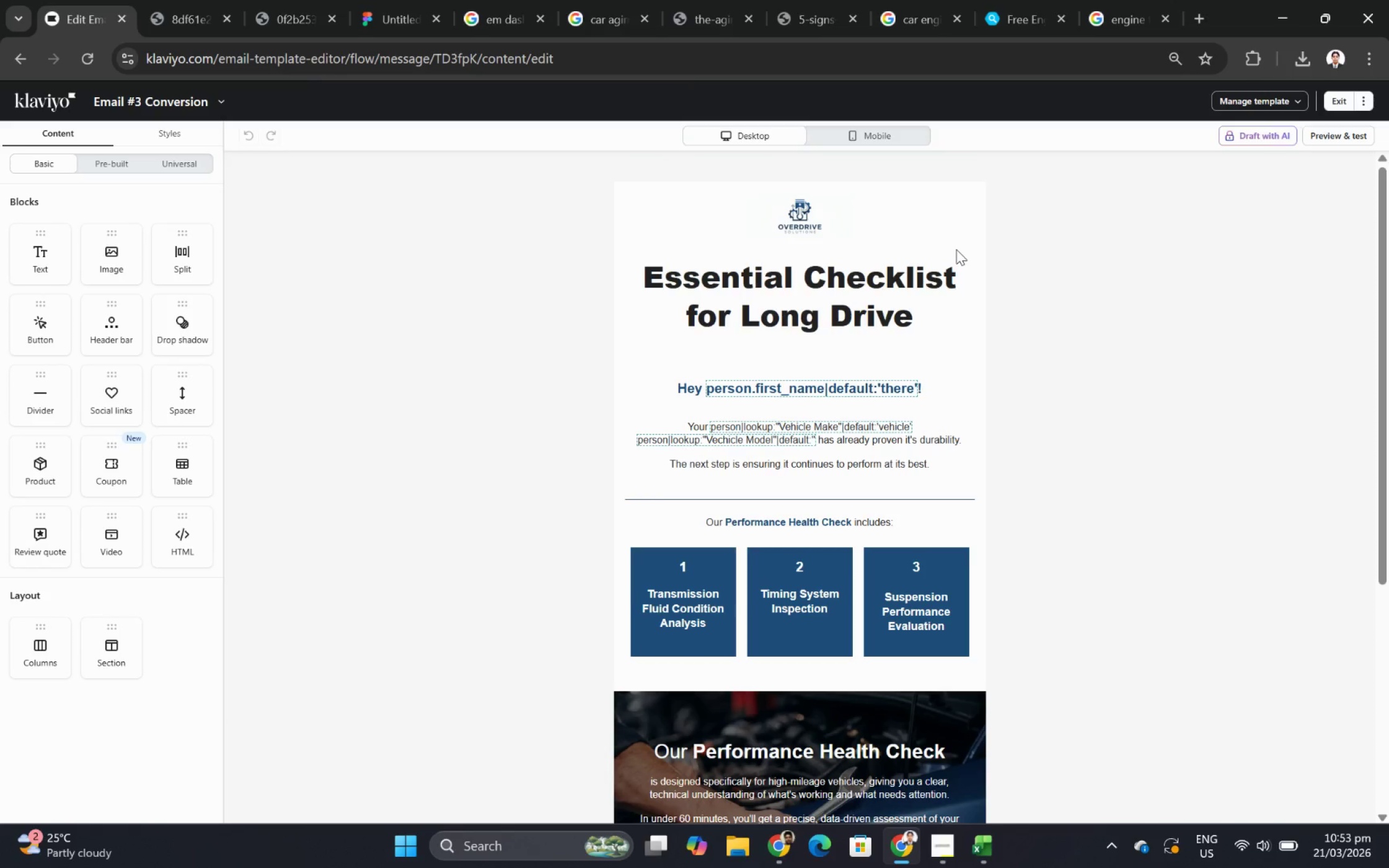 
wait(10.45)
 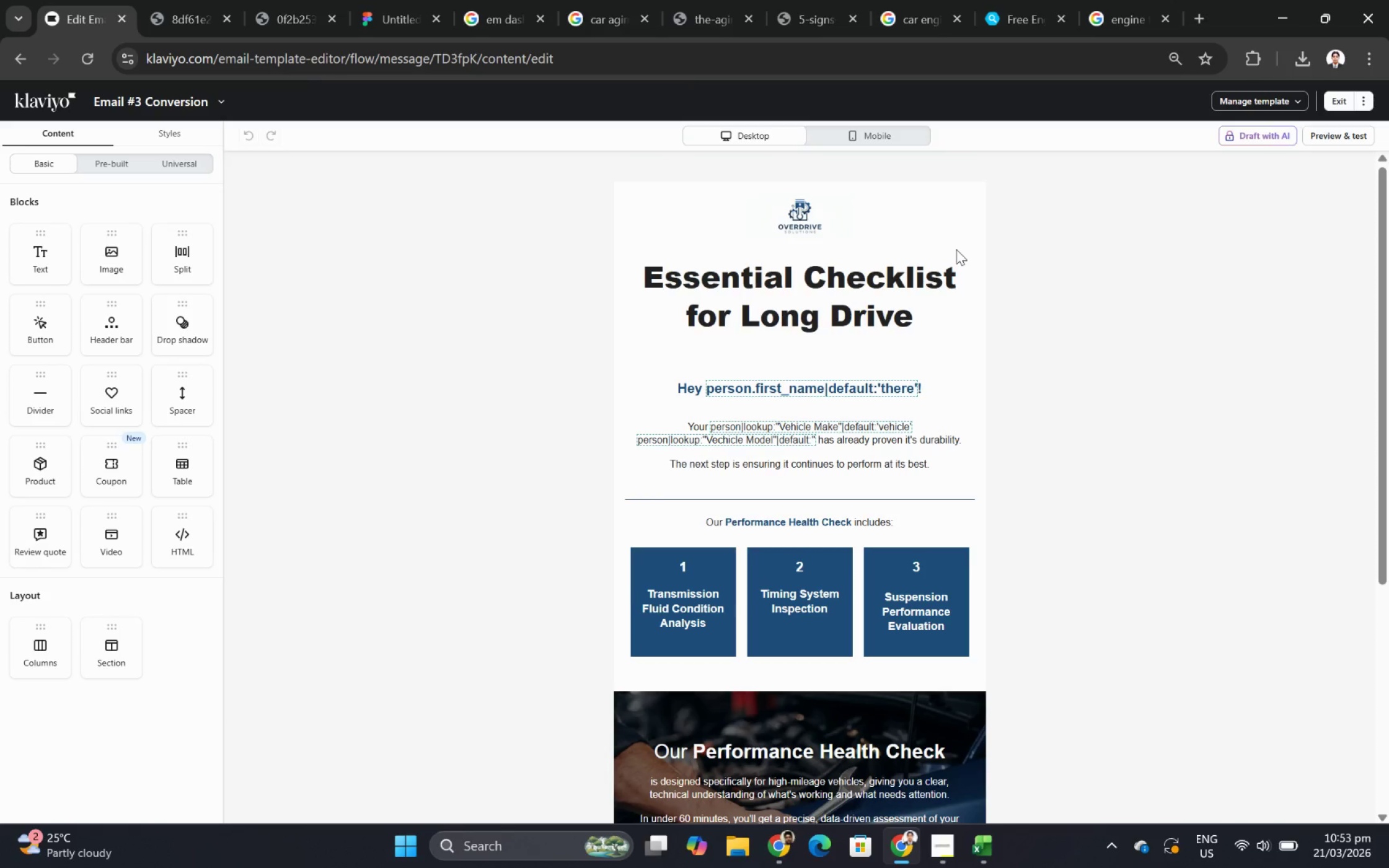 
left_click([1333, 134])
 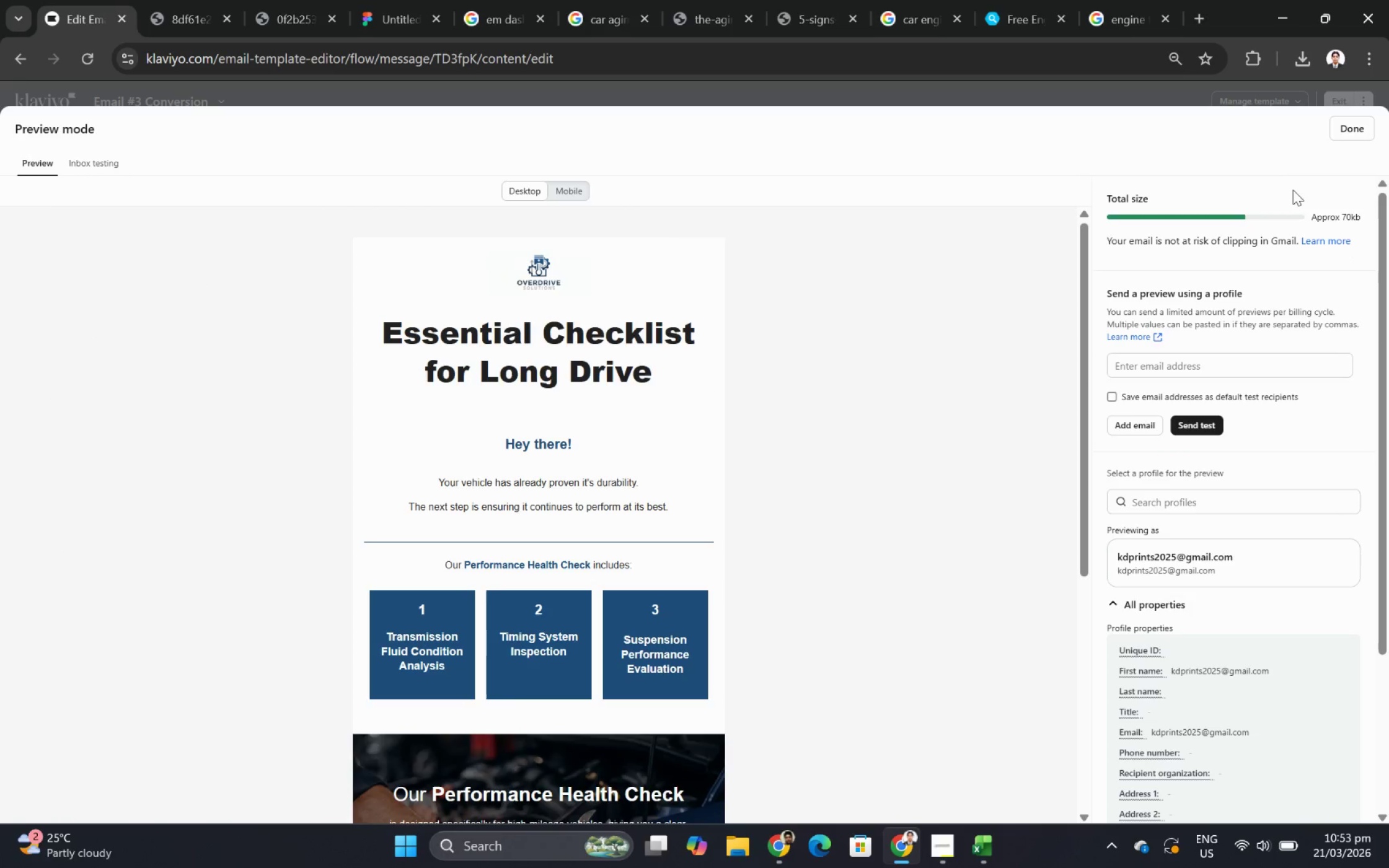 
wait(22.64)
 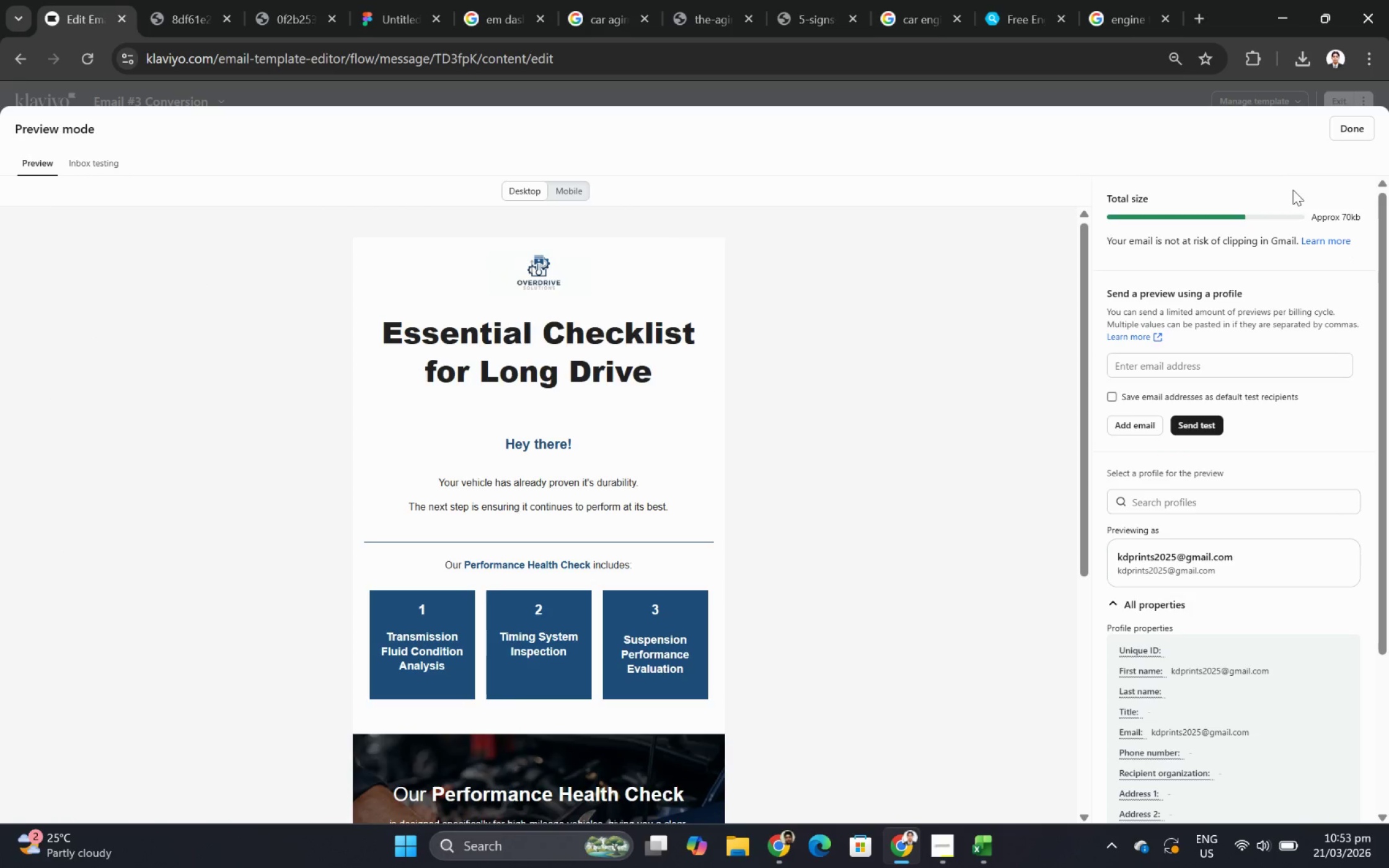 
left_click([1185, 509])
 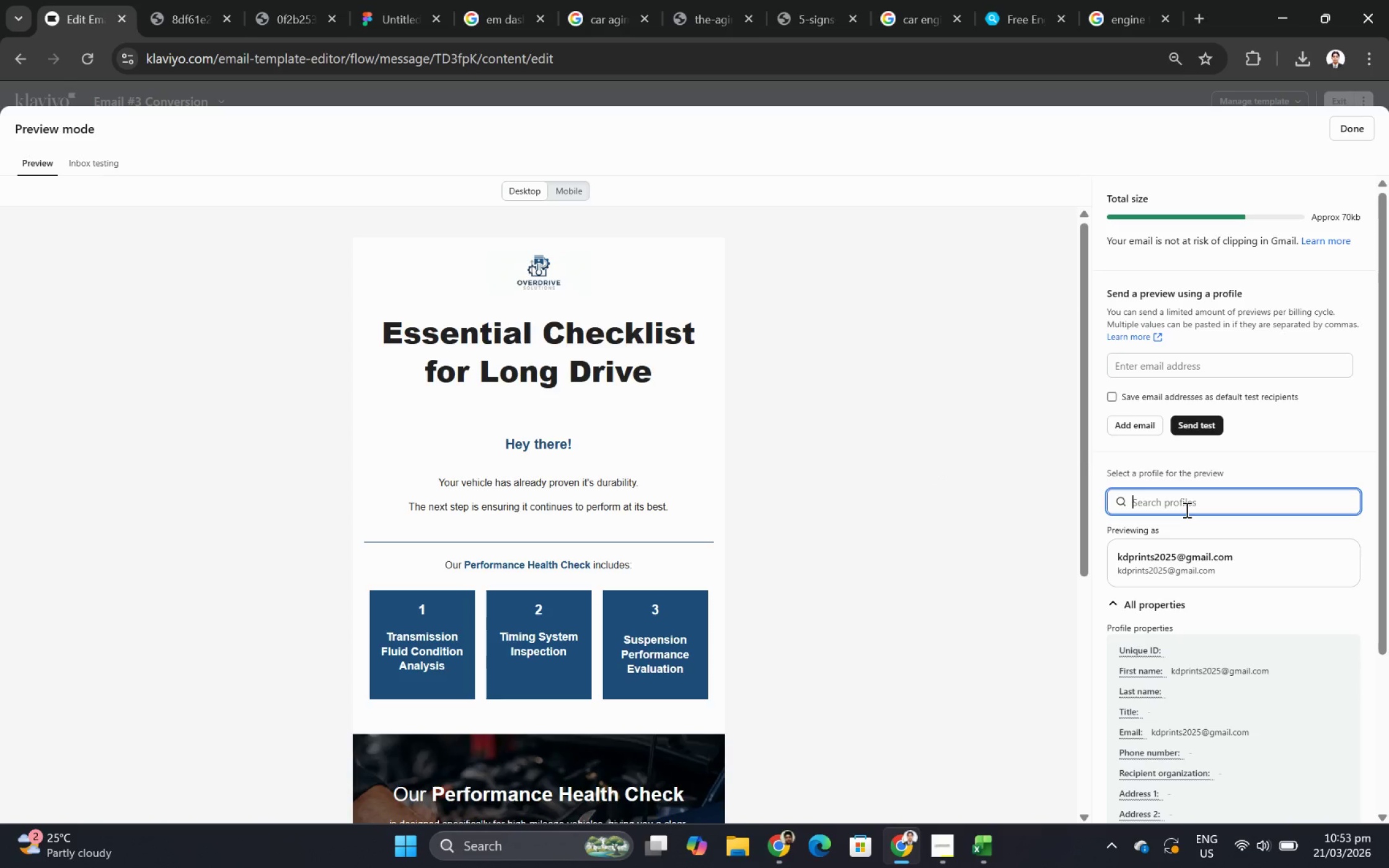 
type(chris)
 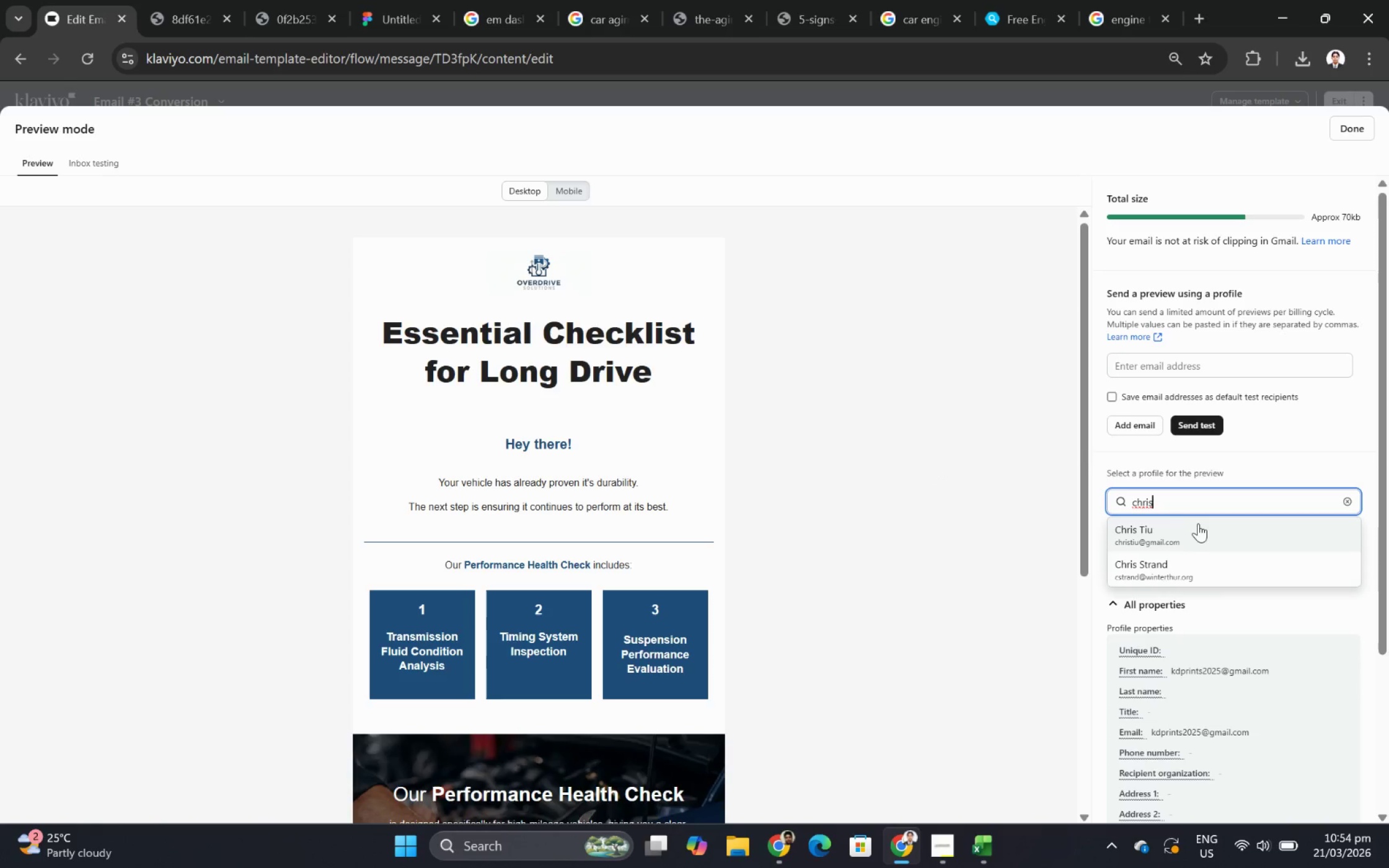 
left_click([1199, 526])
 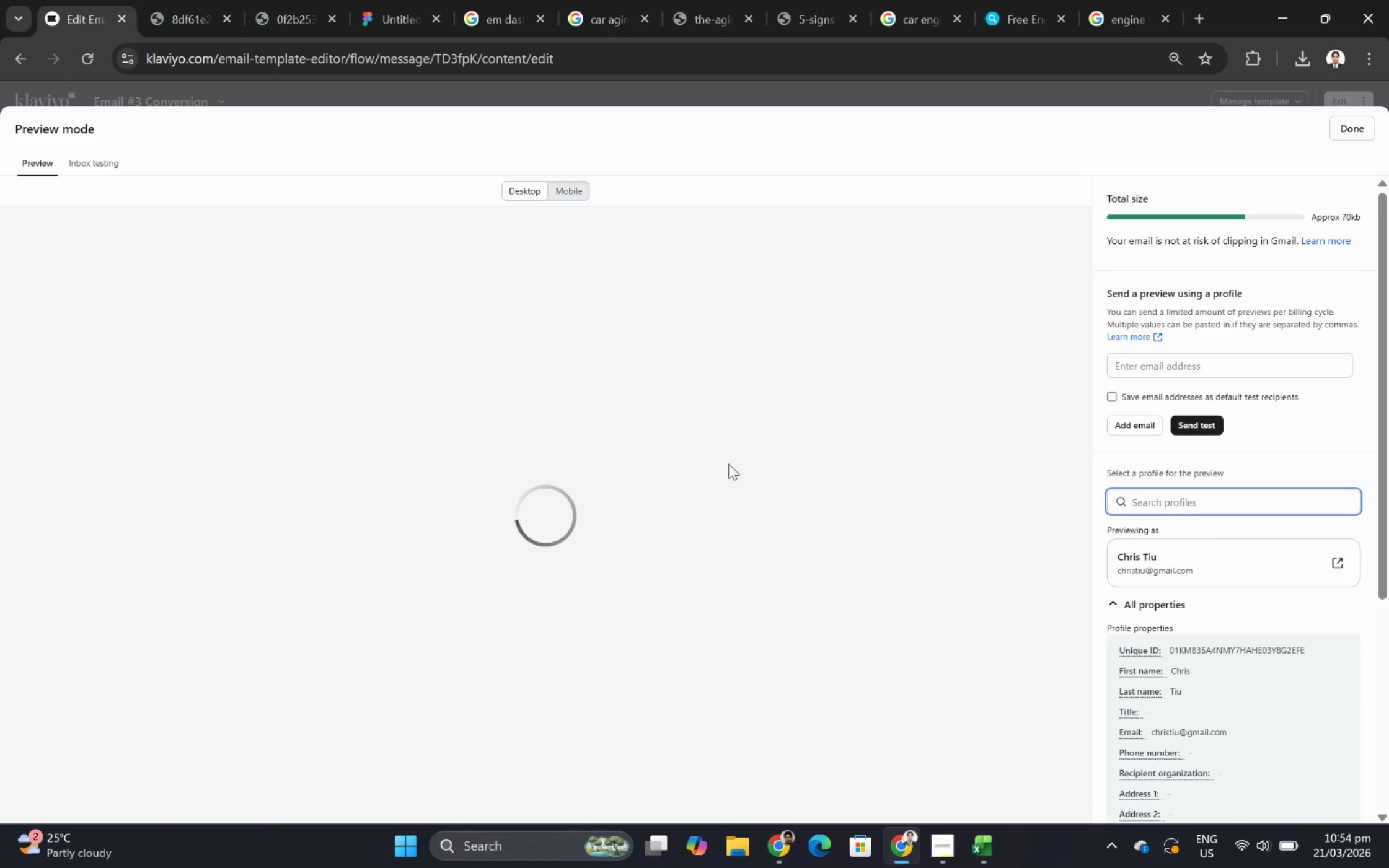 
scroll: coordinate [821, 452], scroll_direction: down, amount: 4.0
 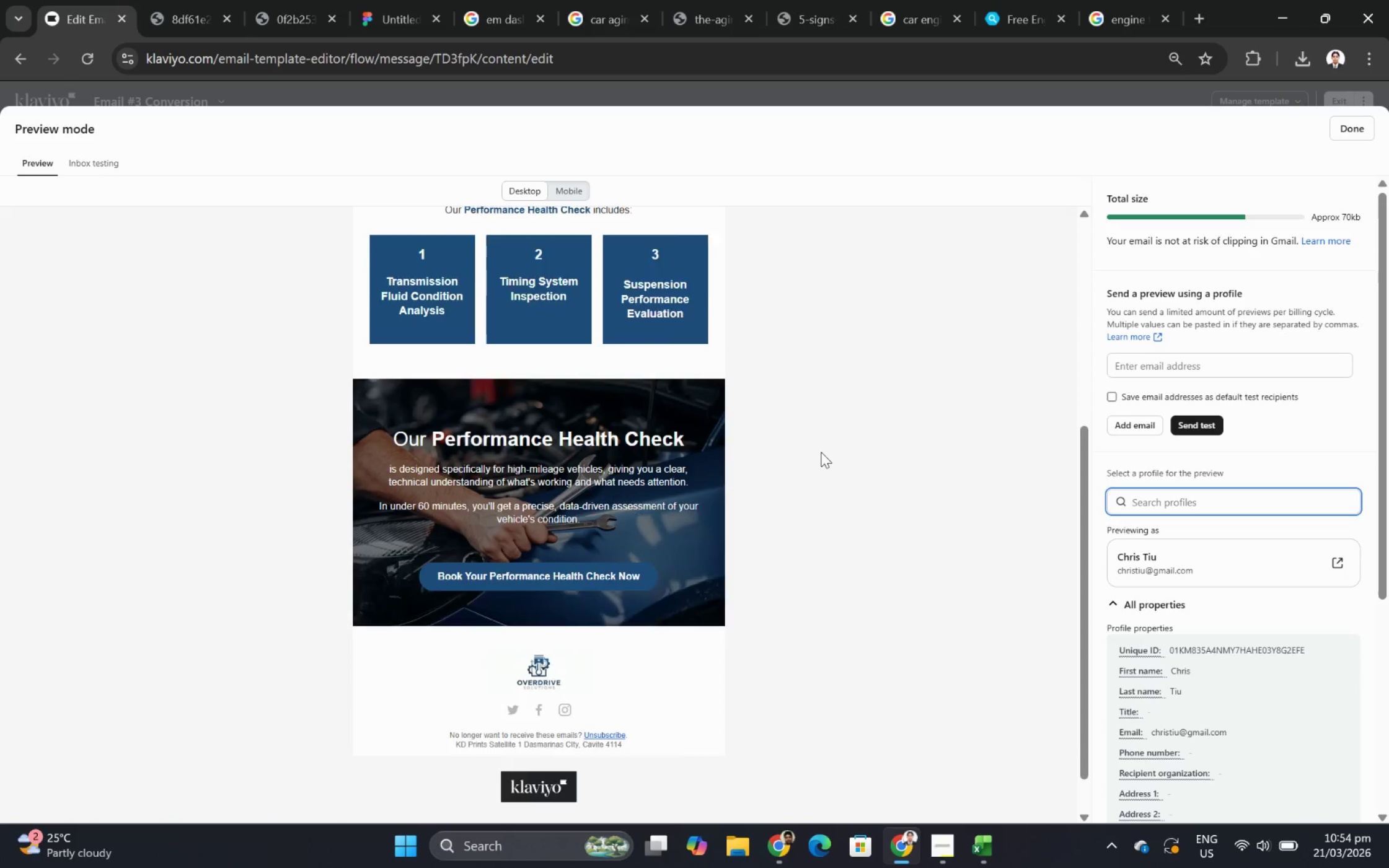 
scroll: coordinate [821, 452], scroll_direction: up, amount: 4.0
 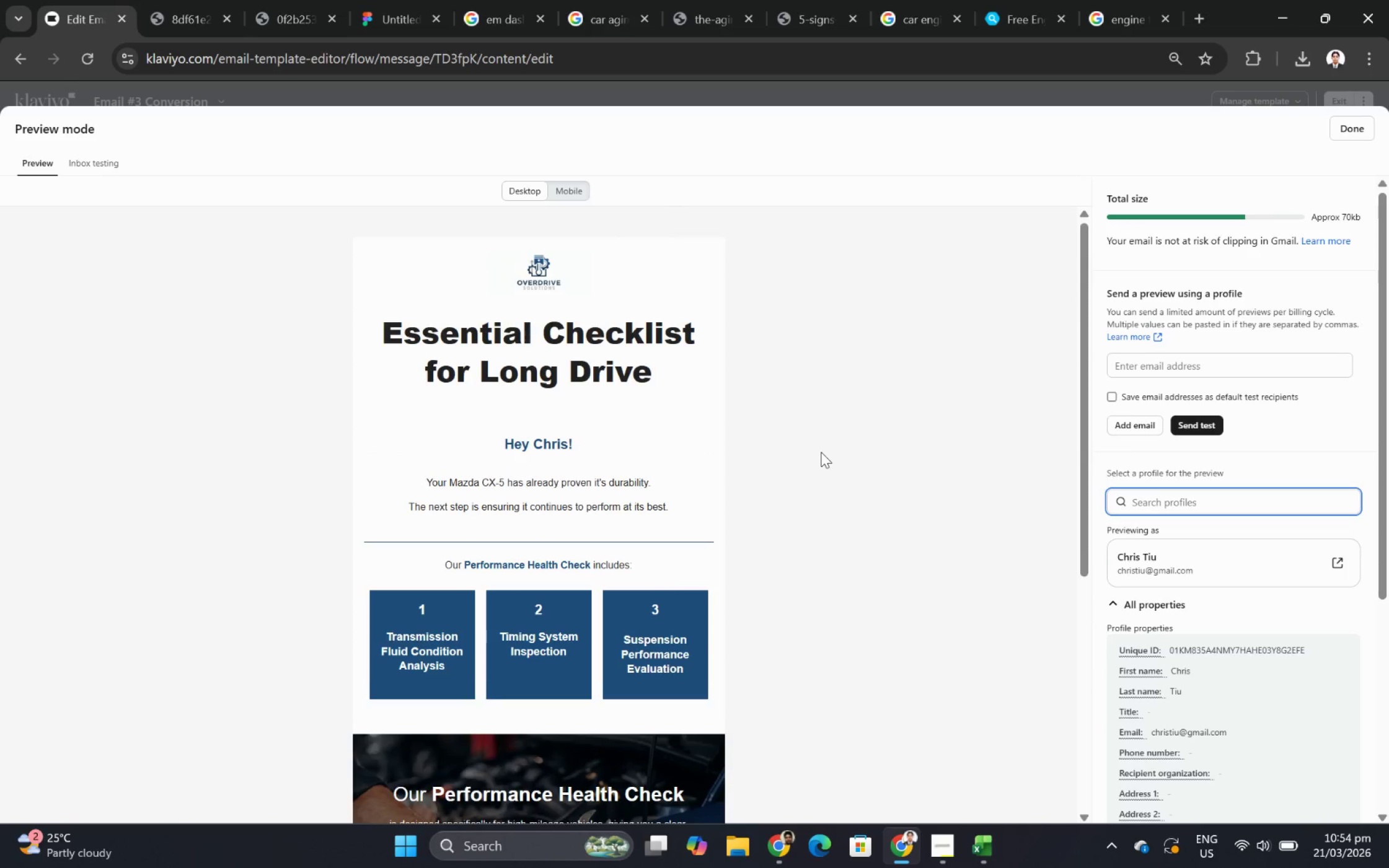 
scroll: coordinate [821, 452], scroll_direction: down, amount: 1.0
 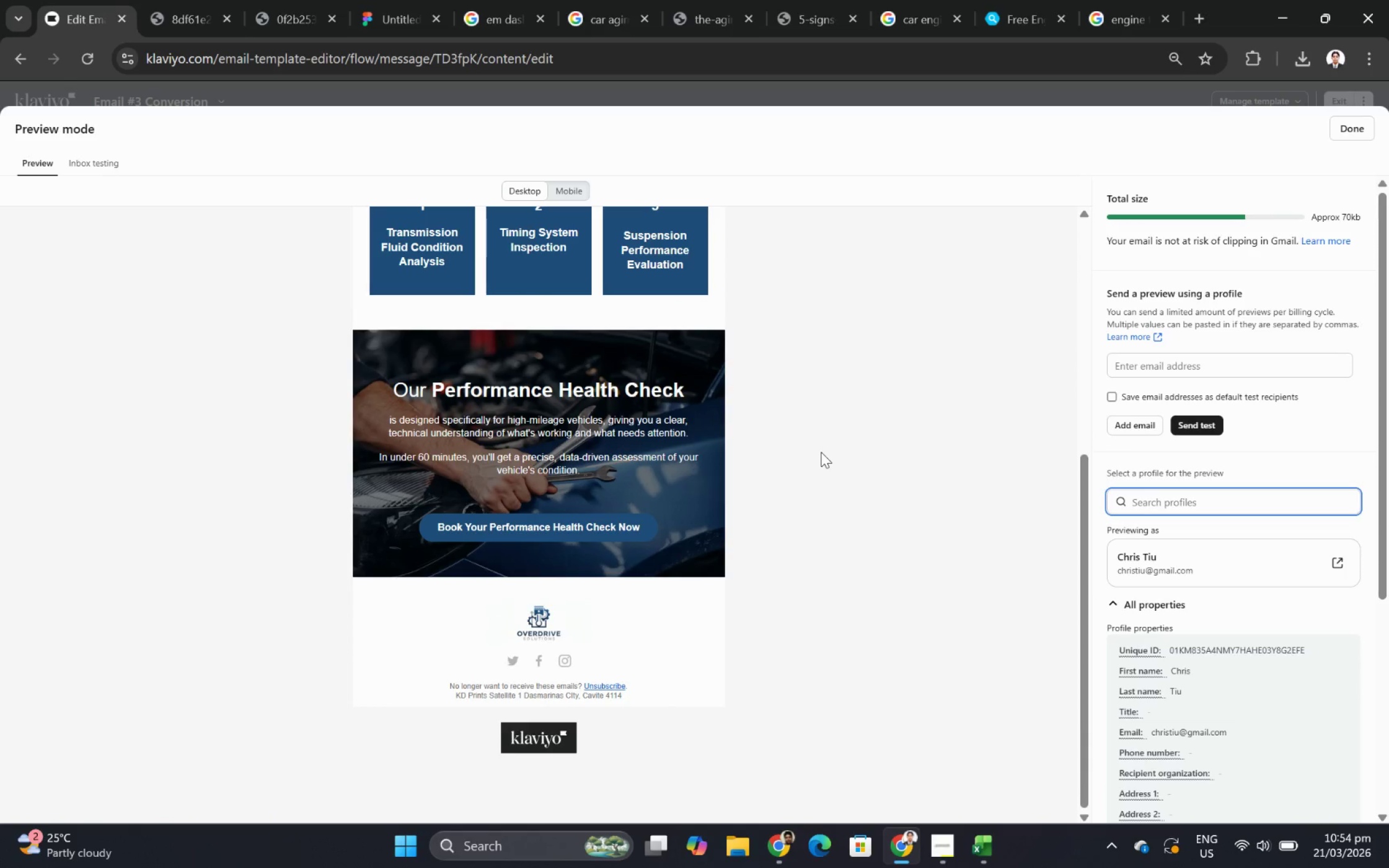 
scroll: coordinate [826, 441], scroll_direction: up, amount: 3.0
 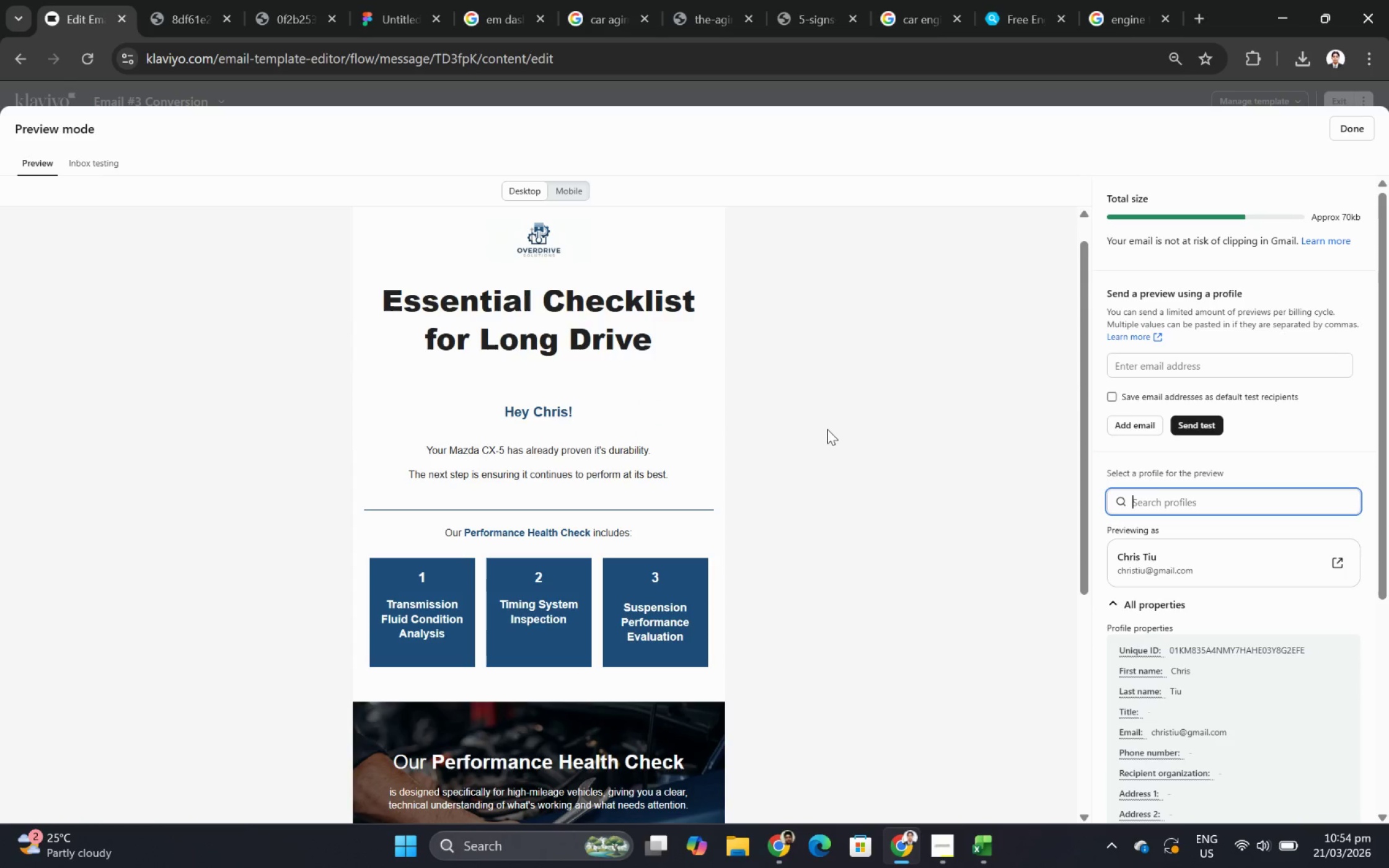 
wait(5.43)
 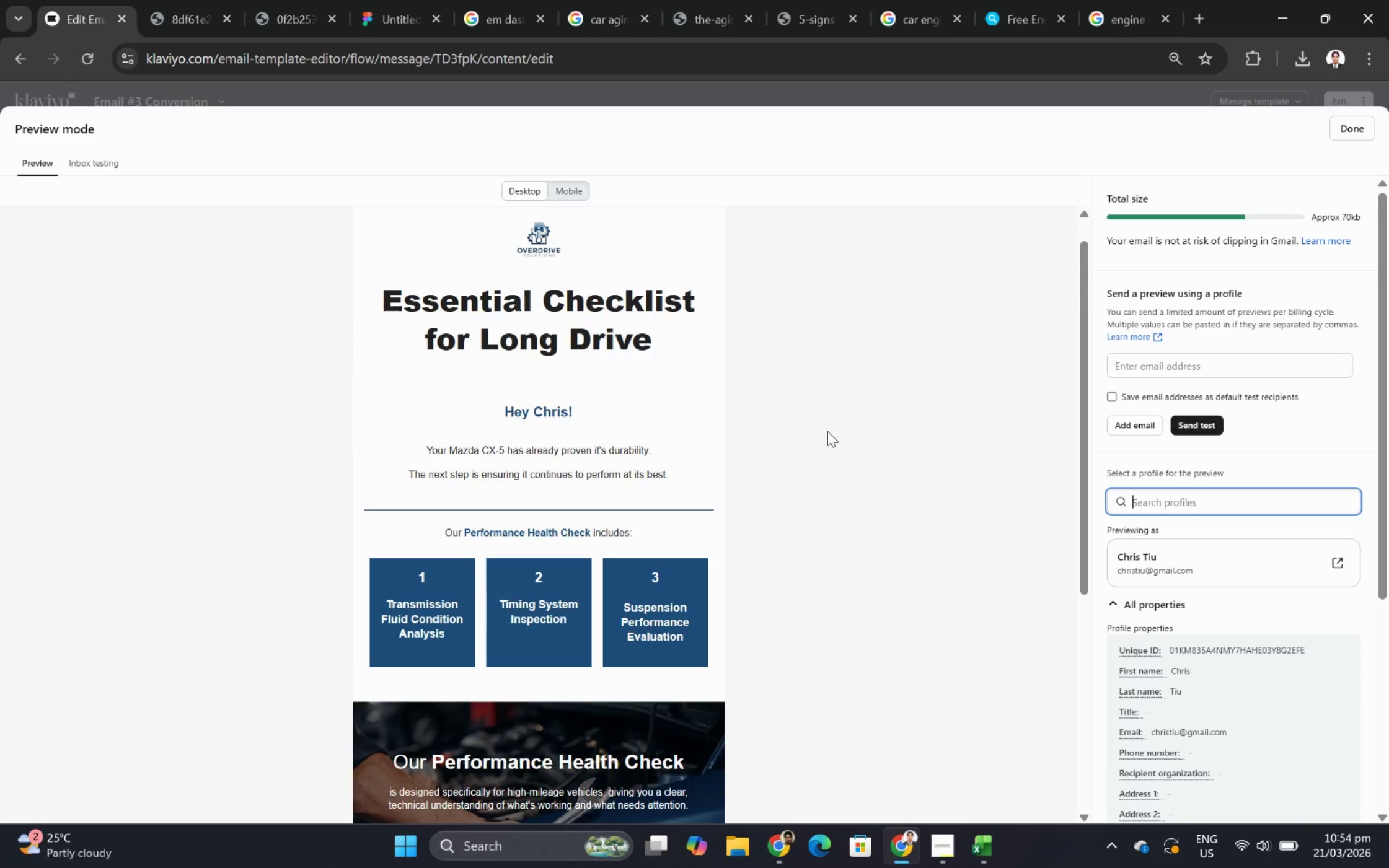 
scroll: coordinate [827, 429], scroll_direction: down, amount: 1.0
 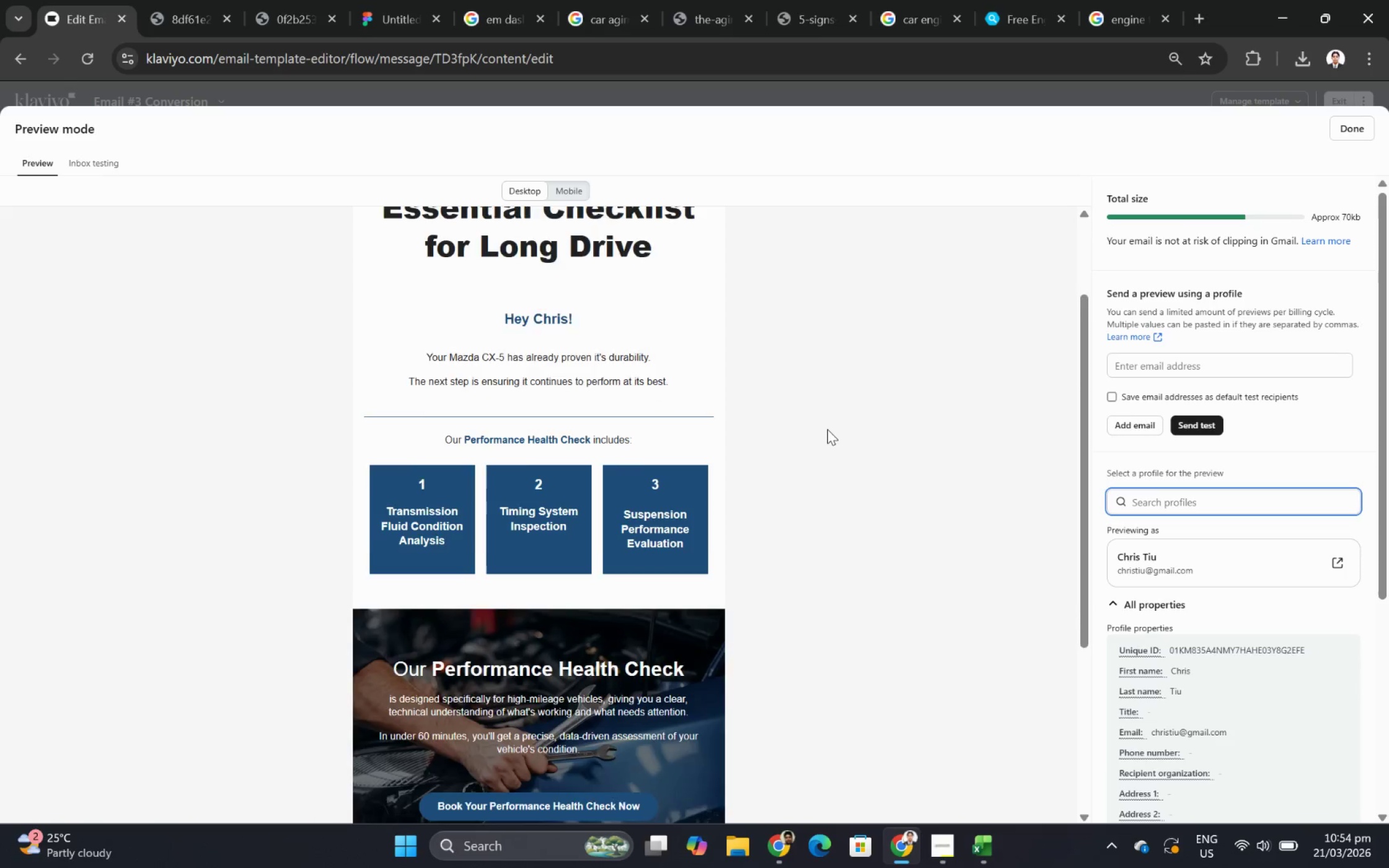 
scroll: coordinate [827, 429], scroll_direction: up, amount: 1.0
 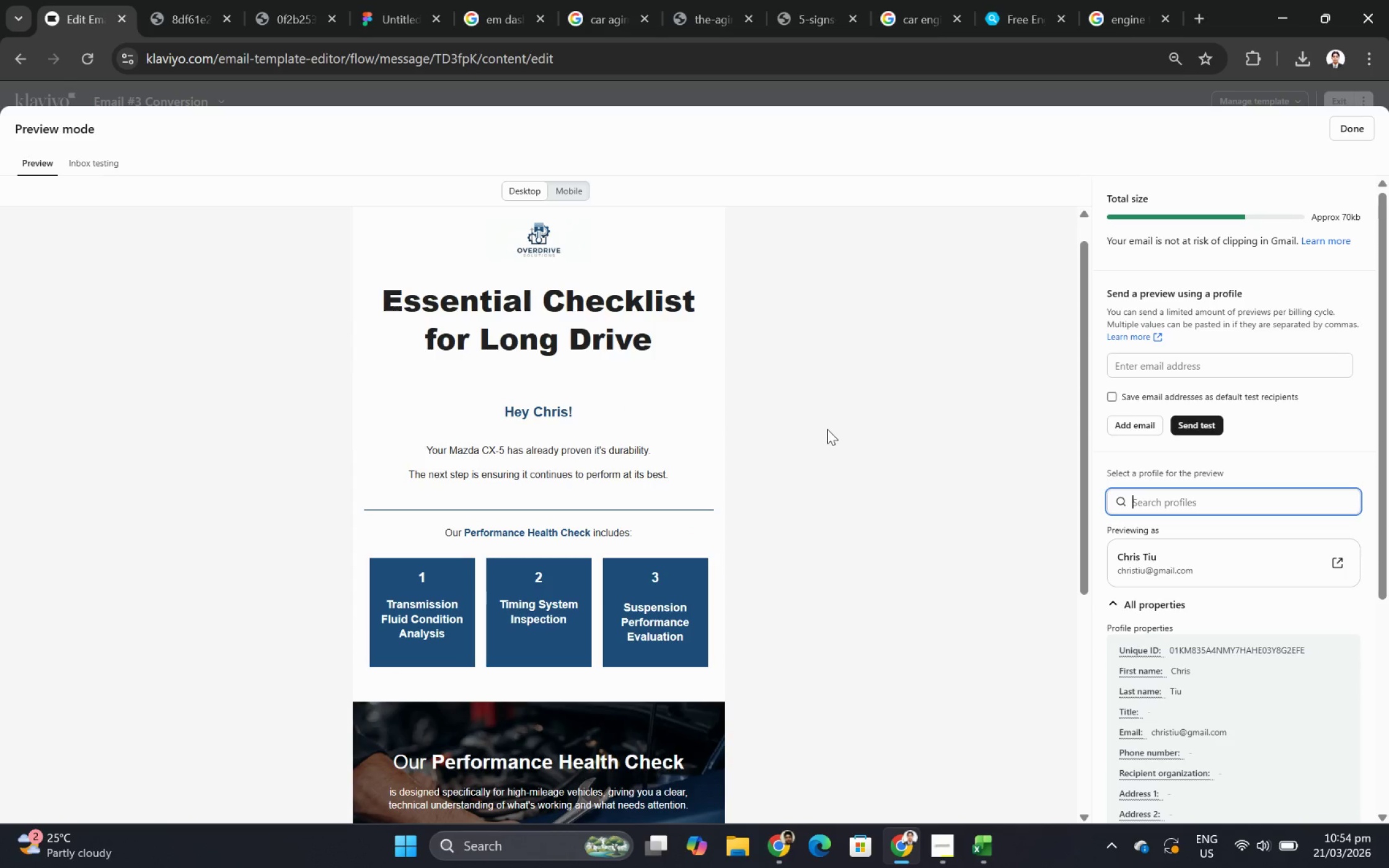 
scroll: coordinate [827, 429], scroll_direction: down, amount: 1.0
 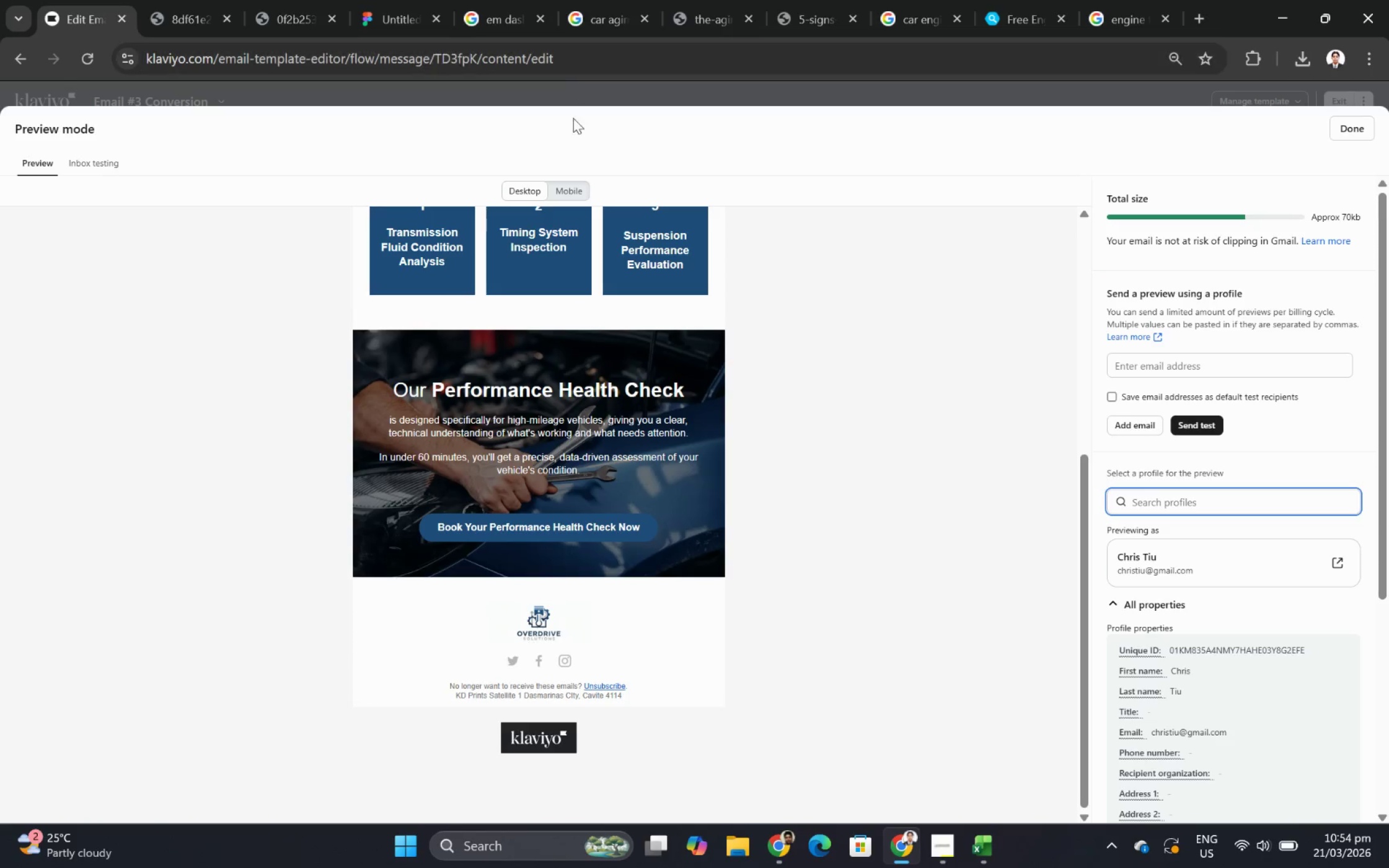 
left_click_drag(start_coordinate=[570, 185], to_coordinate=[571, 188])
 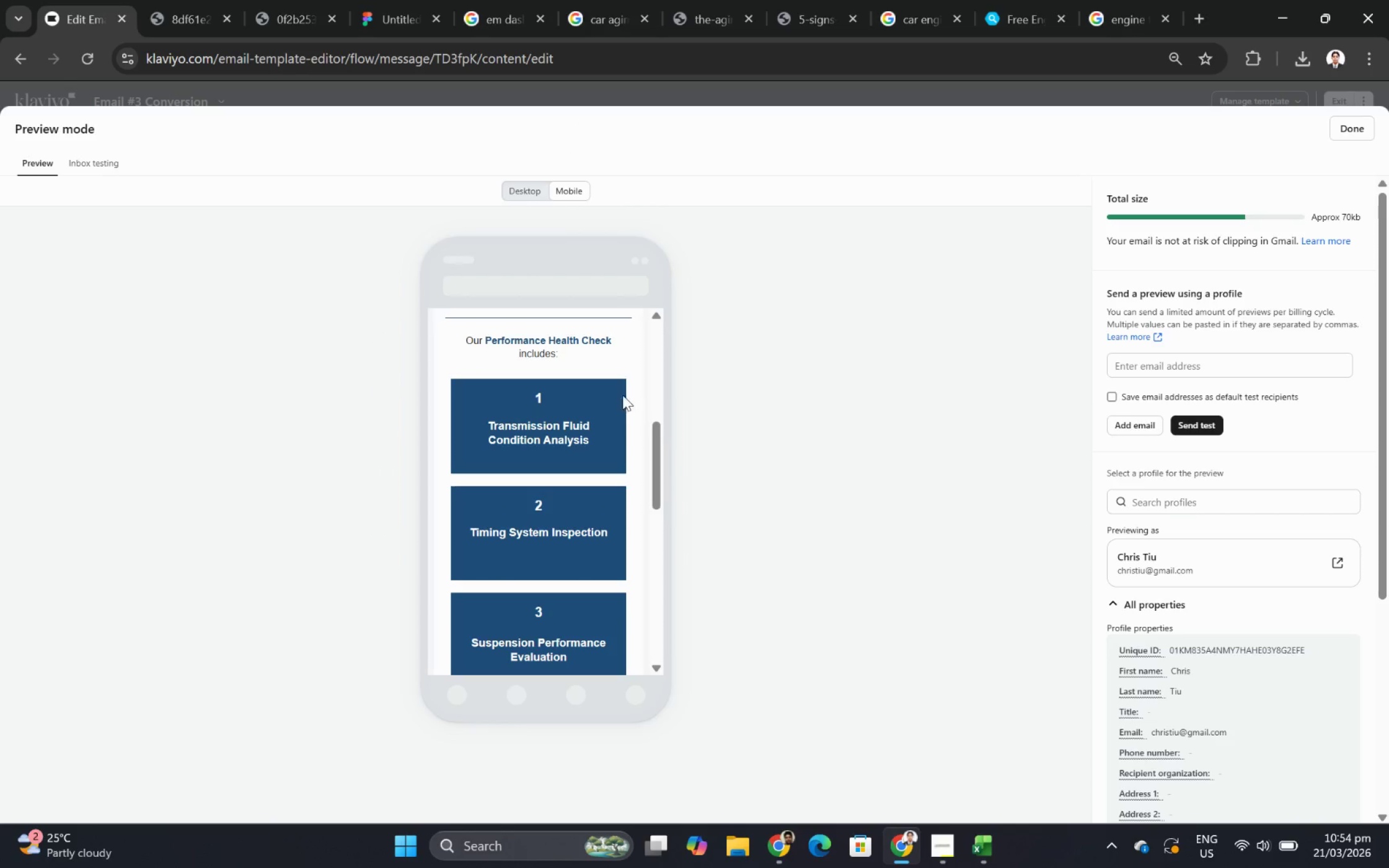 
scroll: coordinate [619, 393], scroll_direction: up, amount: 4.0
 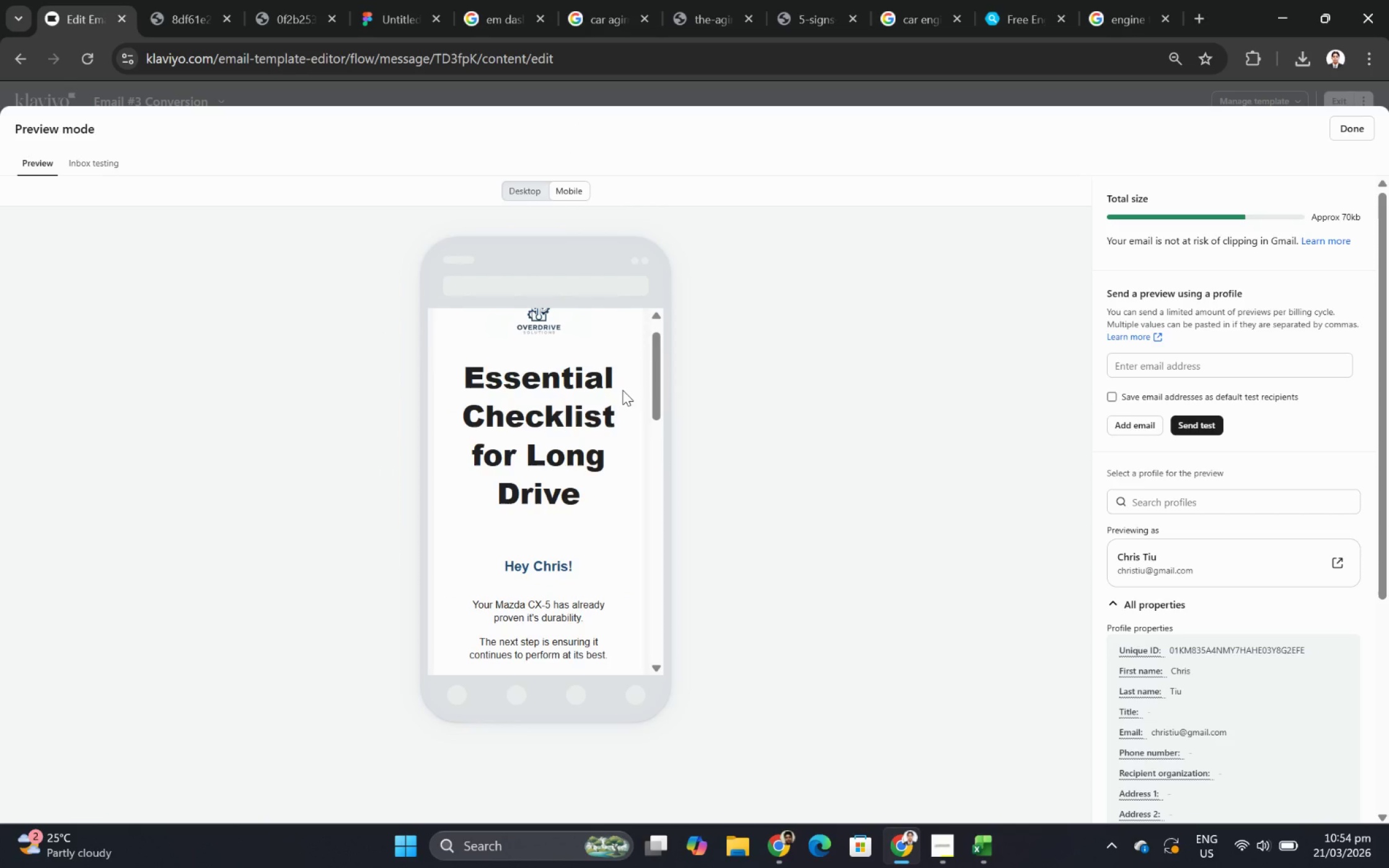 
scroll: coordinate [622, 390], scroll_direction: down, amount: 6.0
 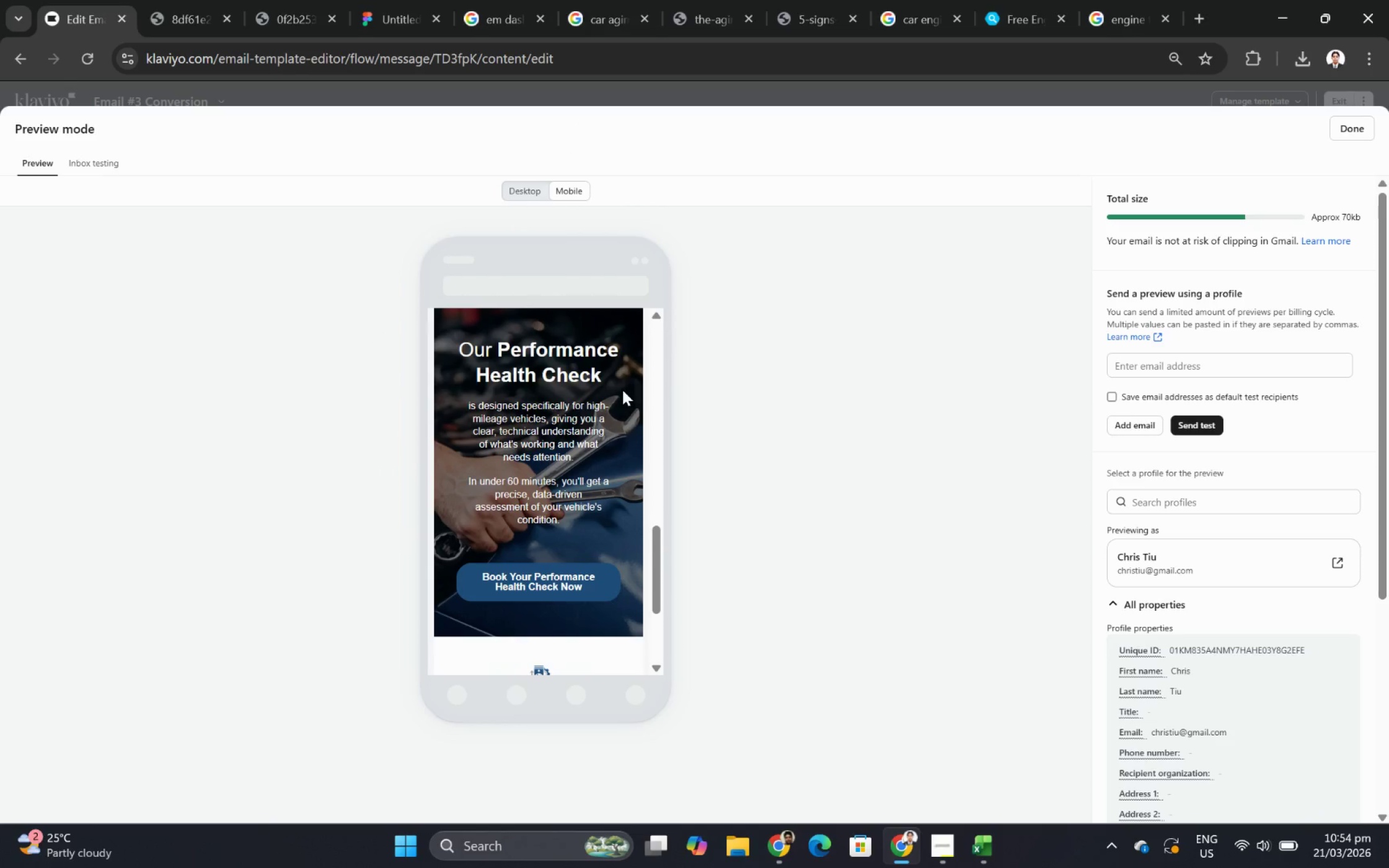 
scroll: coordinate [622, 390], scroll_direction: up, amount: 1.0
 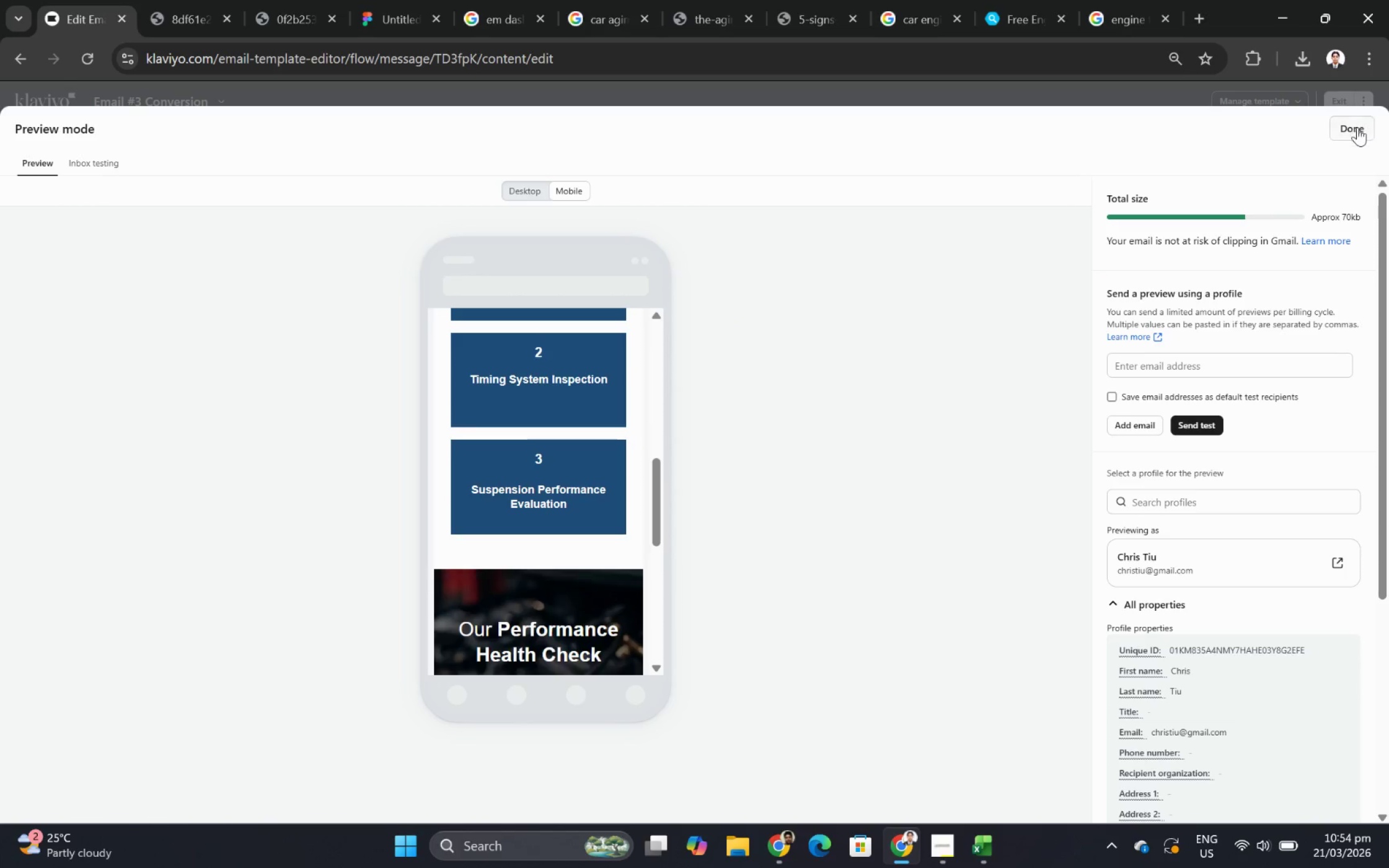 
left_click([1356, 134])
 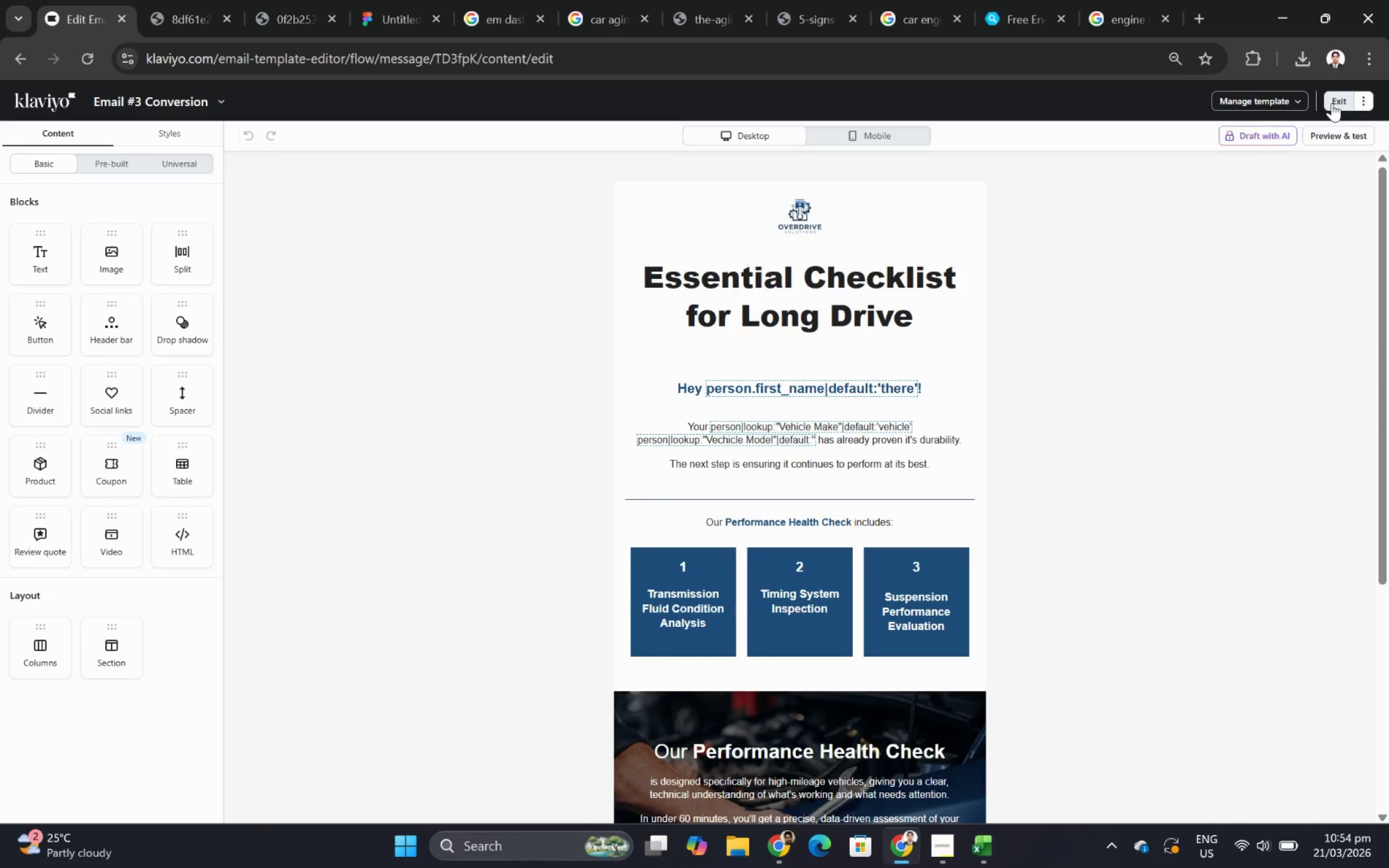 
left_click([1331, 103])
 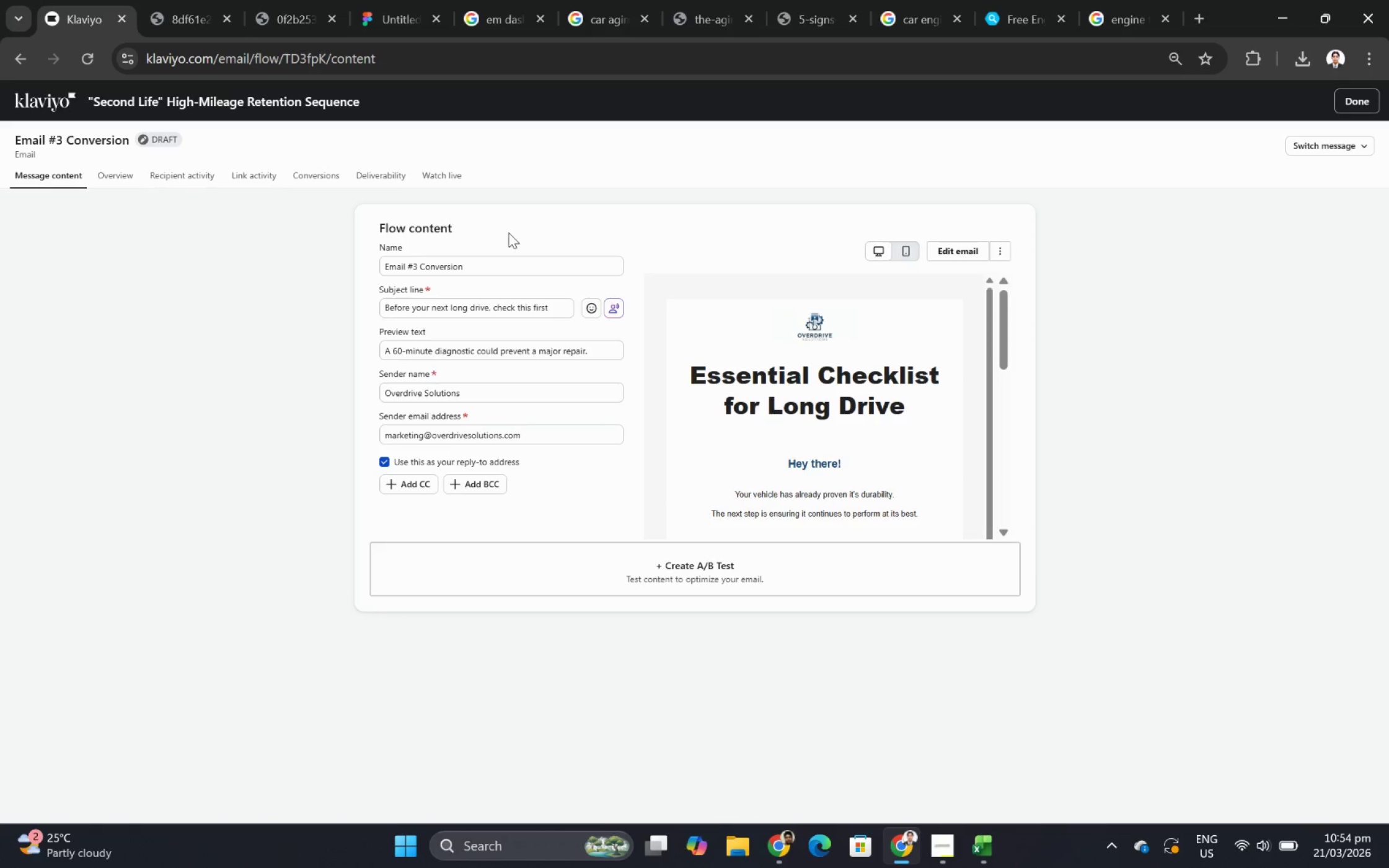 
wait(6.02)
 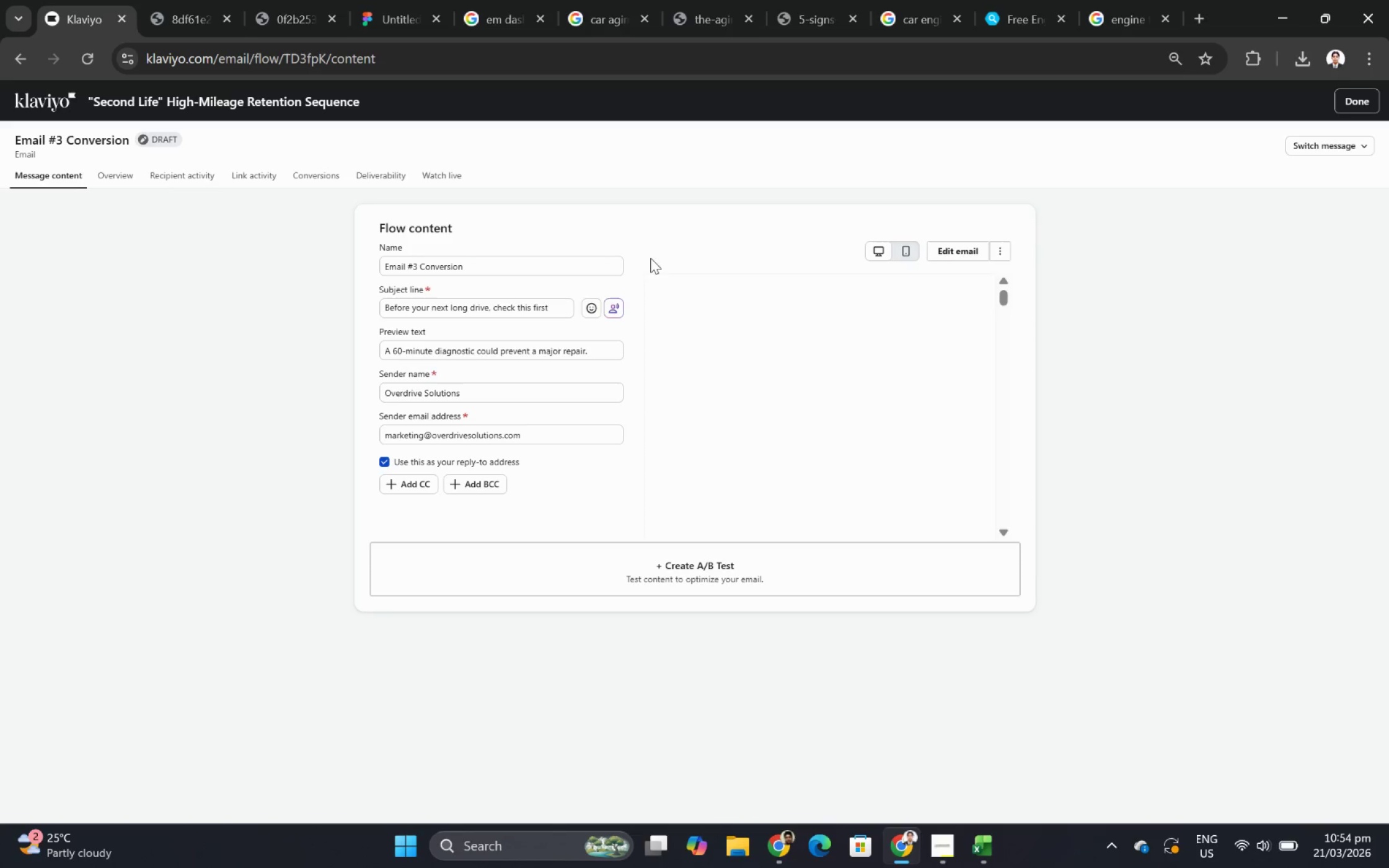 
left_click([1337, 139])
 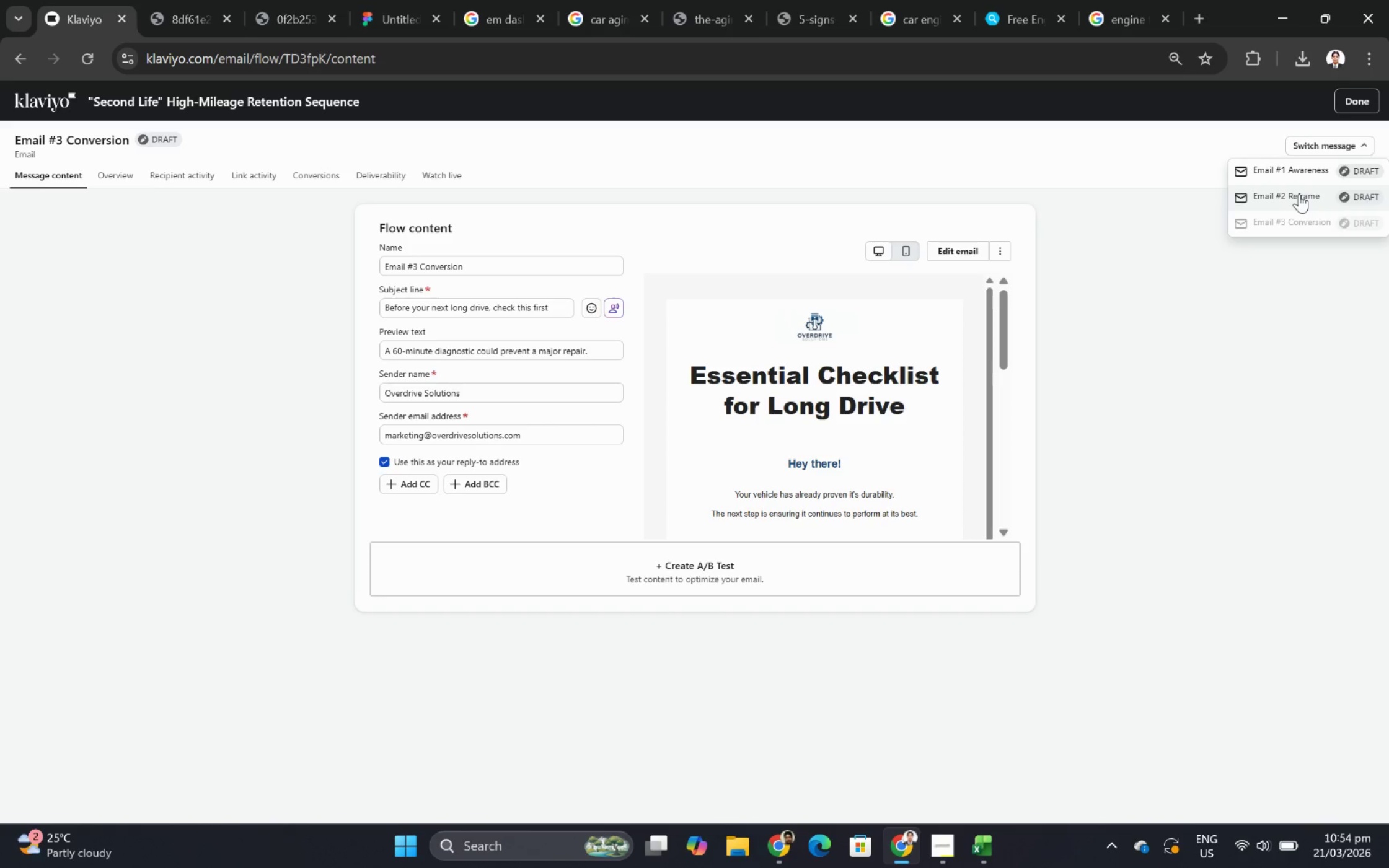 
left_click([1299, 194])
 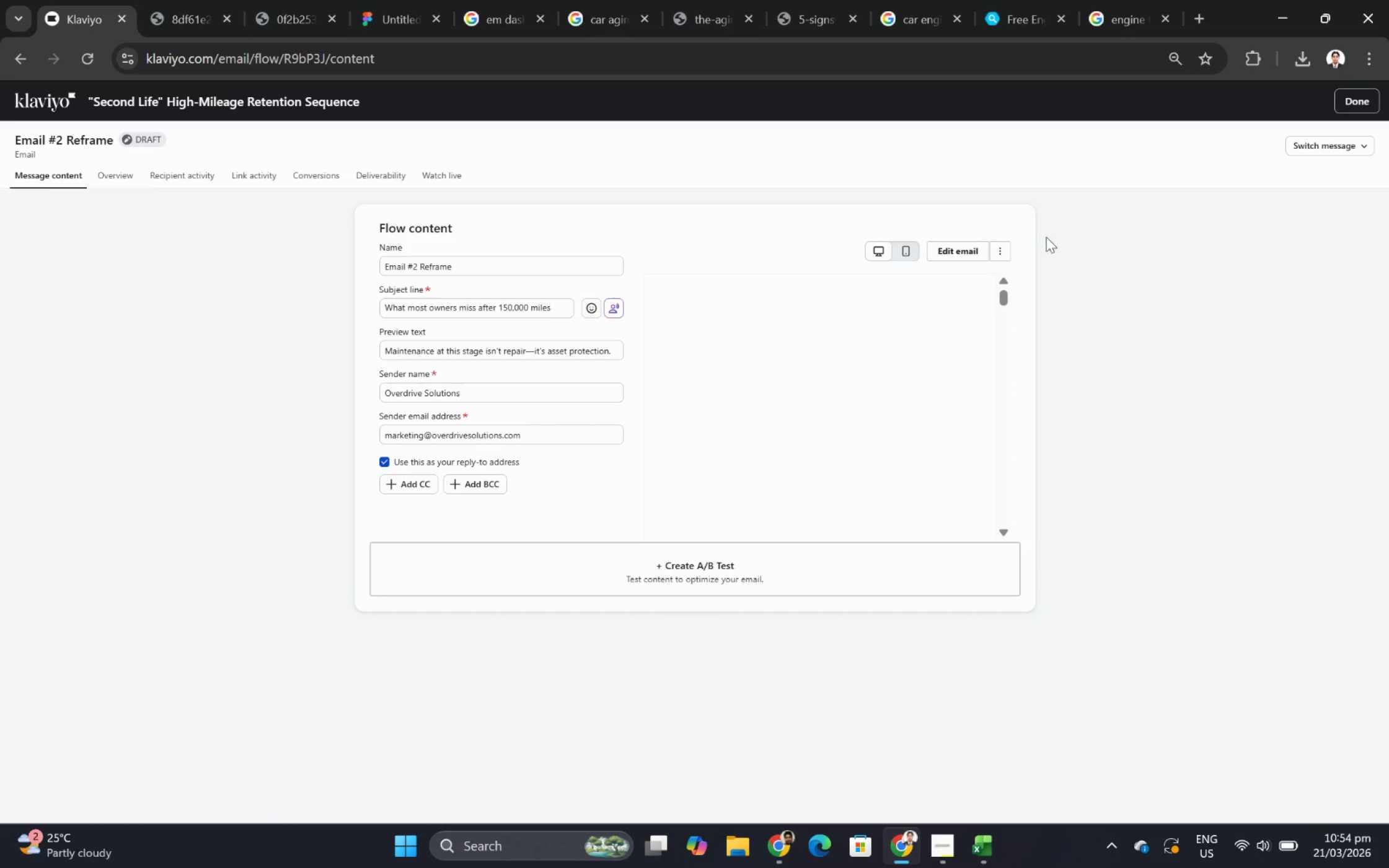 
left_click([906, 247])
 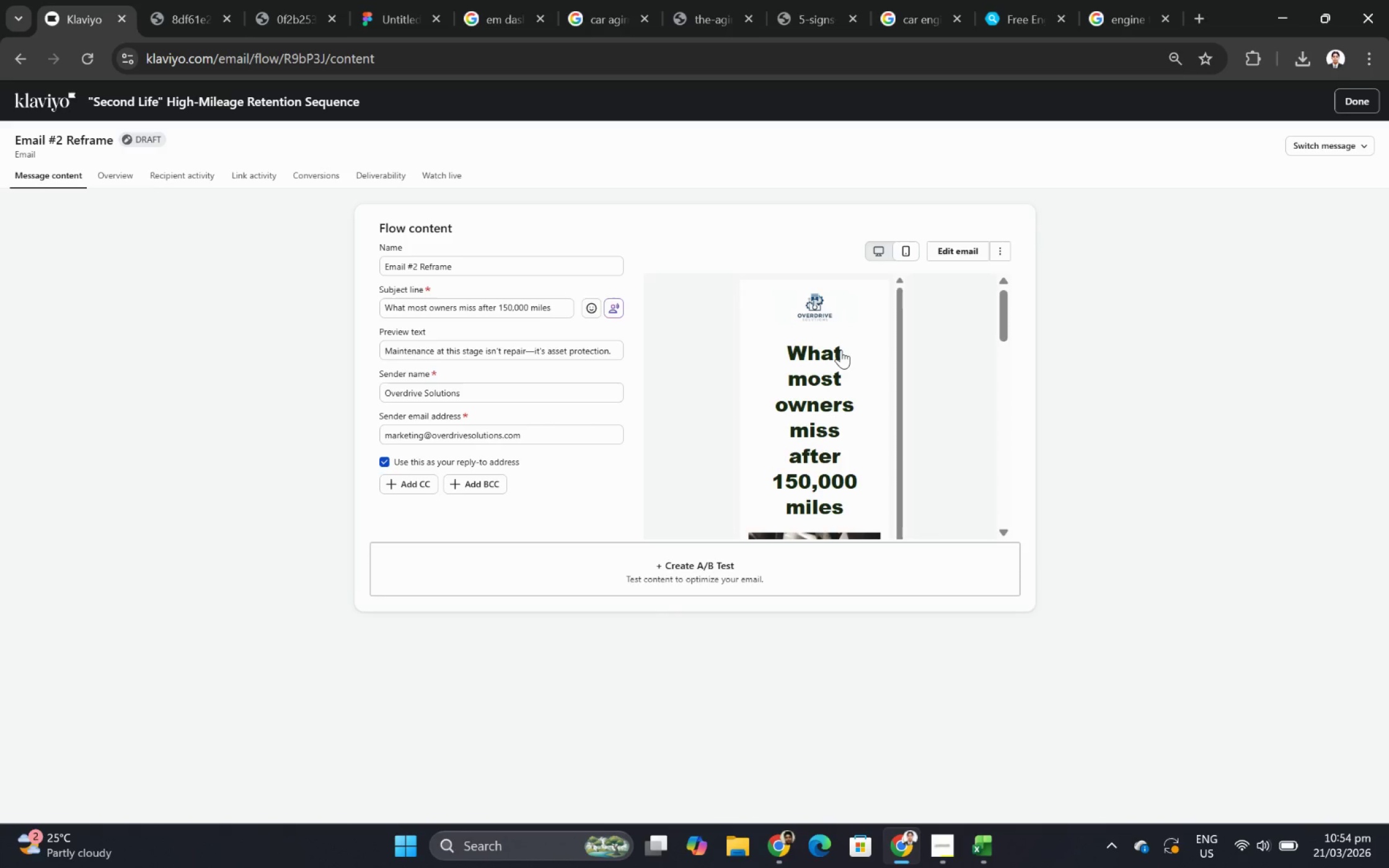 
scroll: coordinate [840, 349], scroll_direction: down, amount: 1.0
 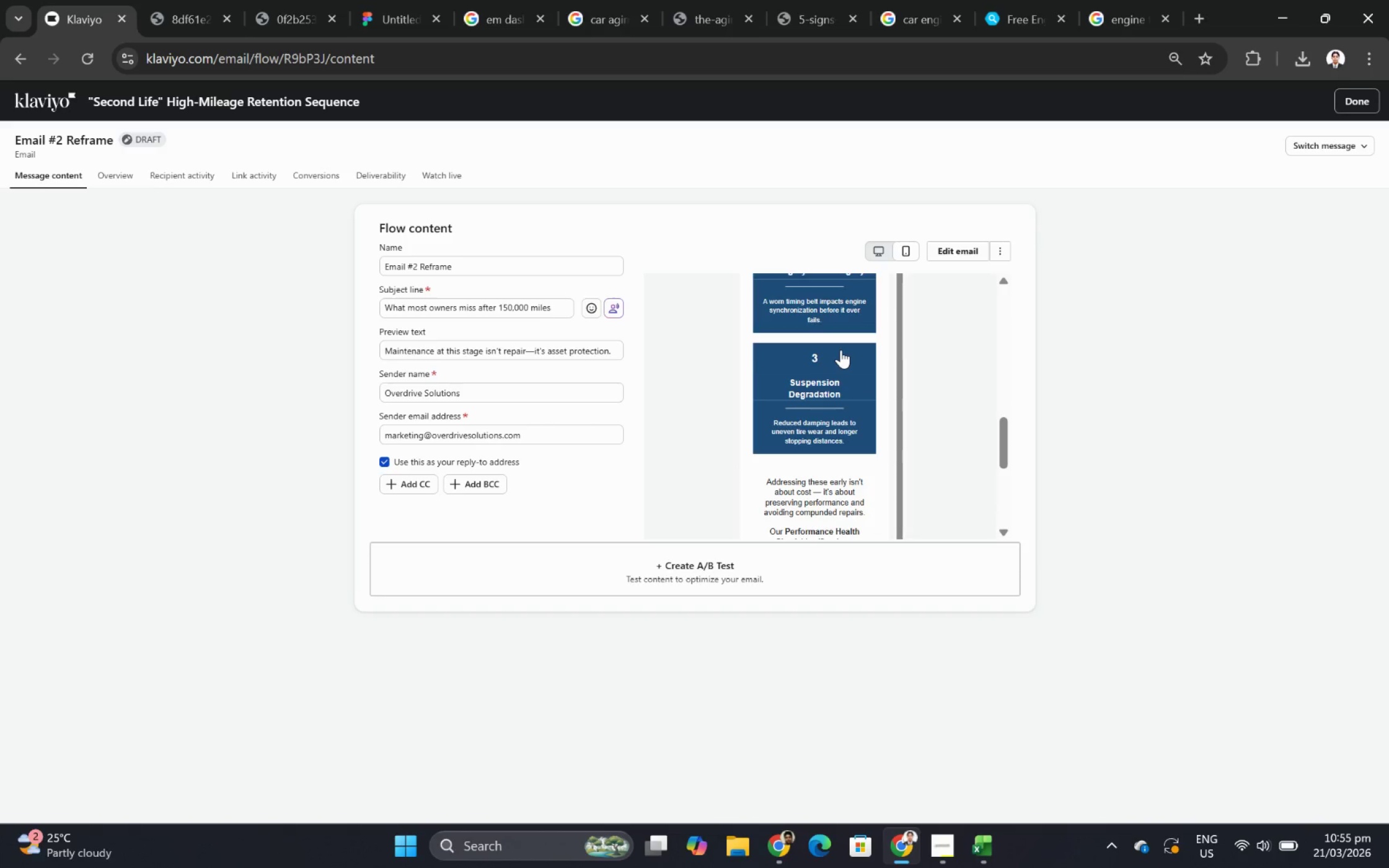 
scroll: coordinate [840, 349], scroll_direction: up, amount: 4.0
 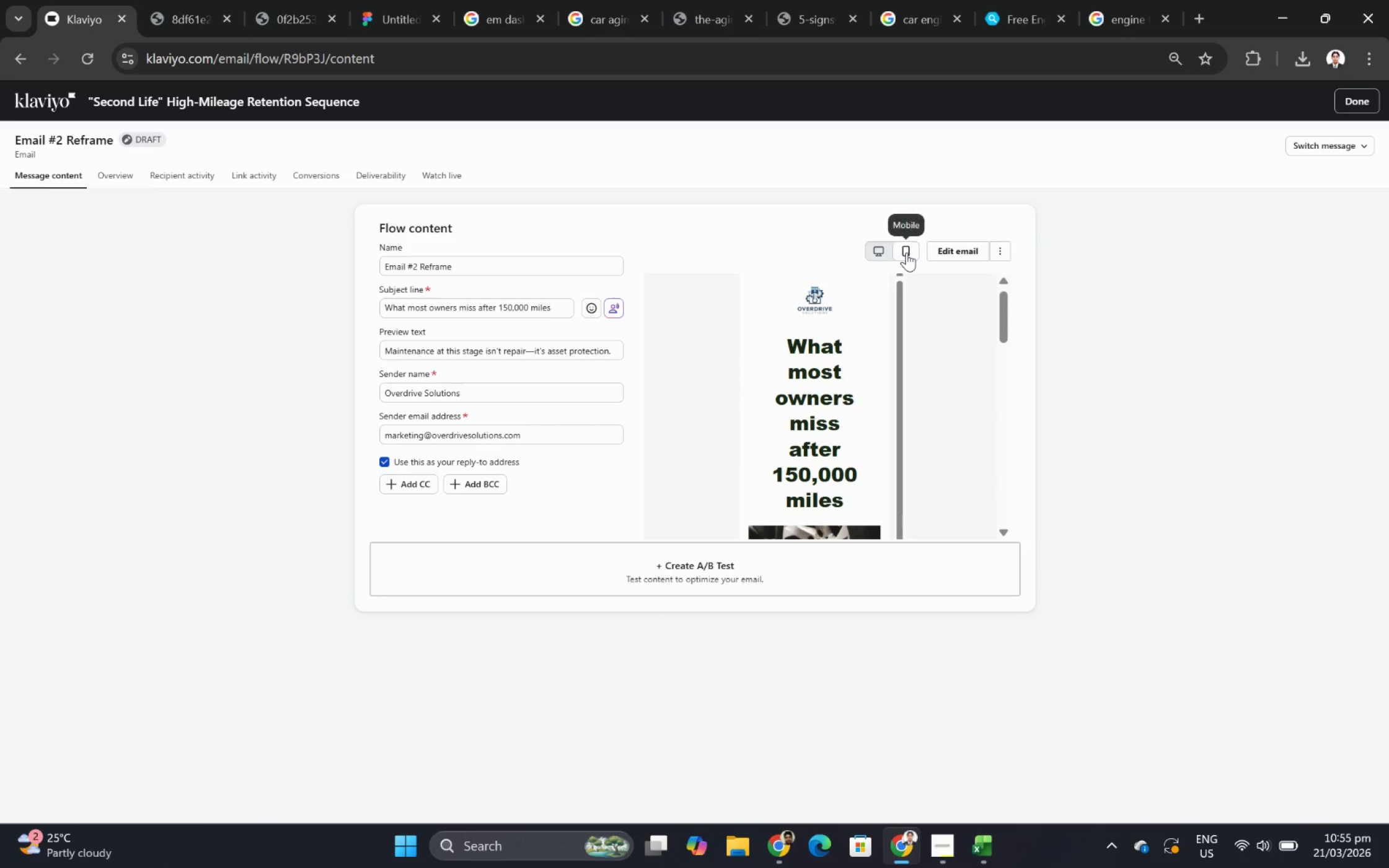 
left_click([881, 252])
 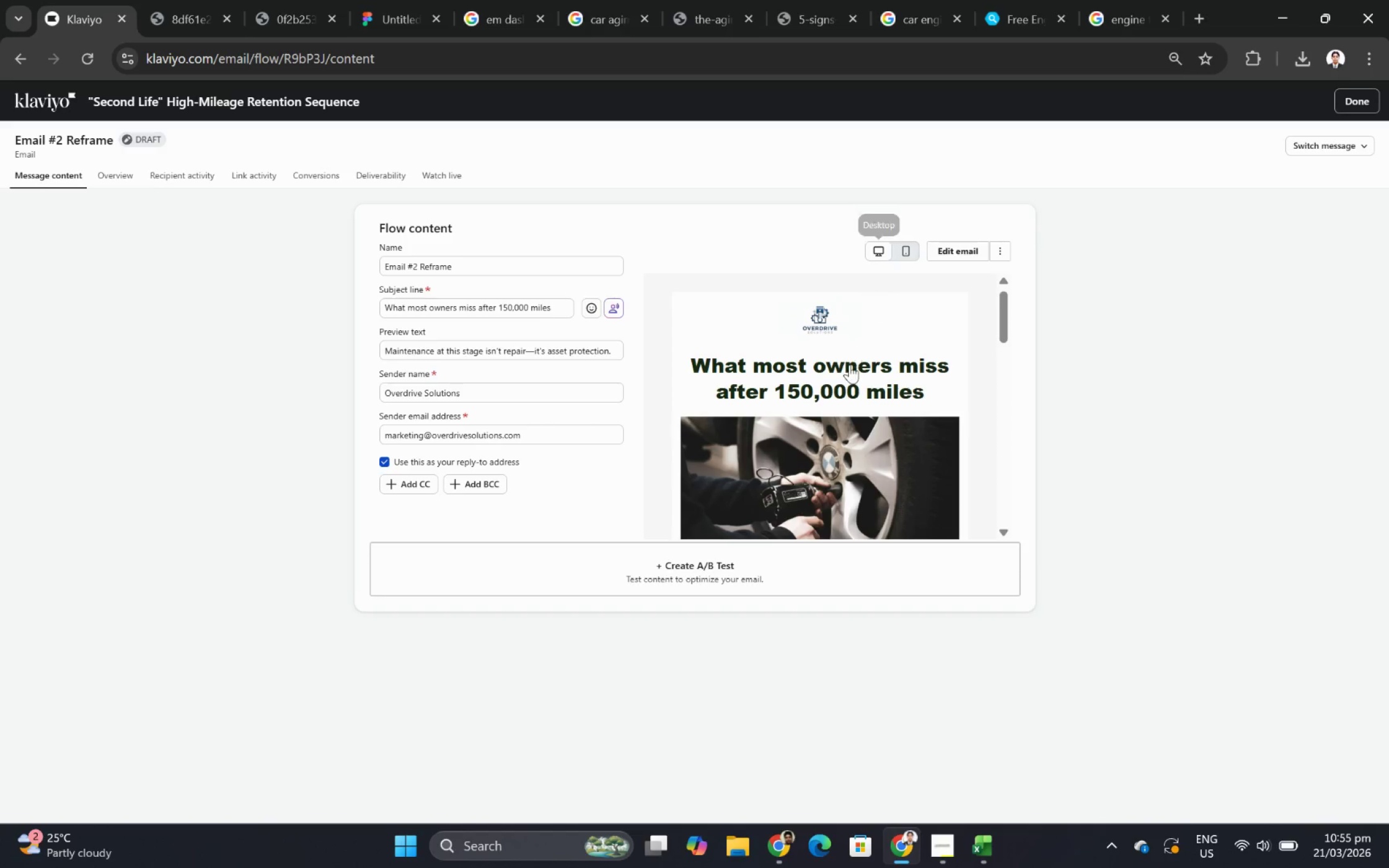 
scroll: coordinate [847, 374], scroll_direction: up, amount: 2.0
 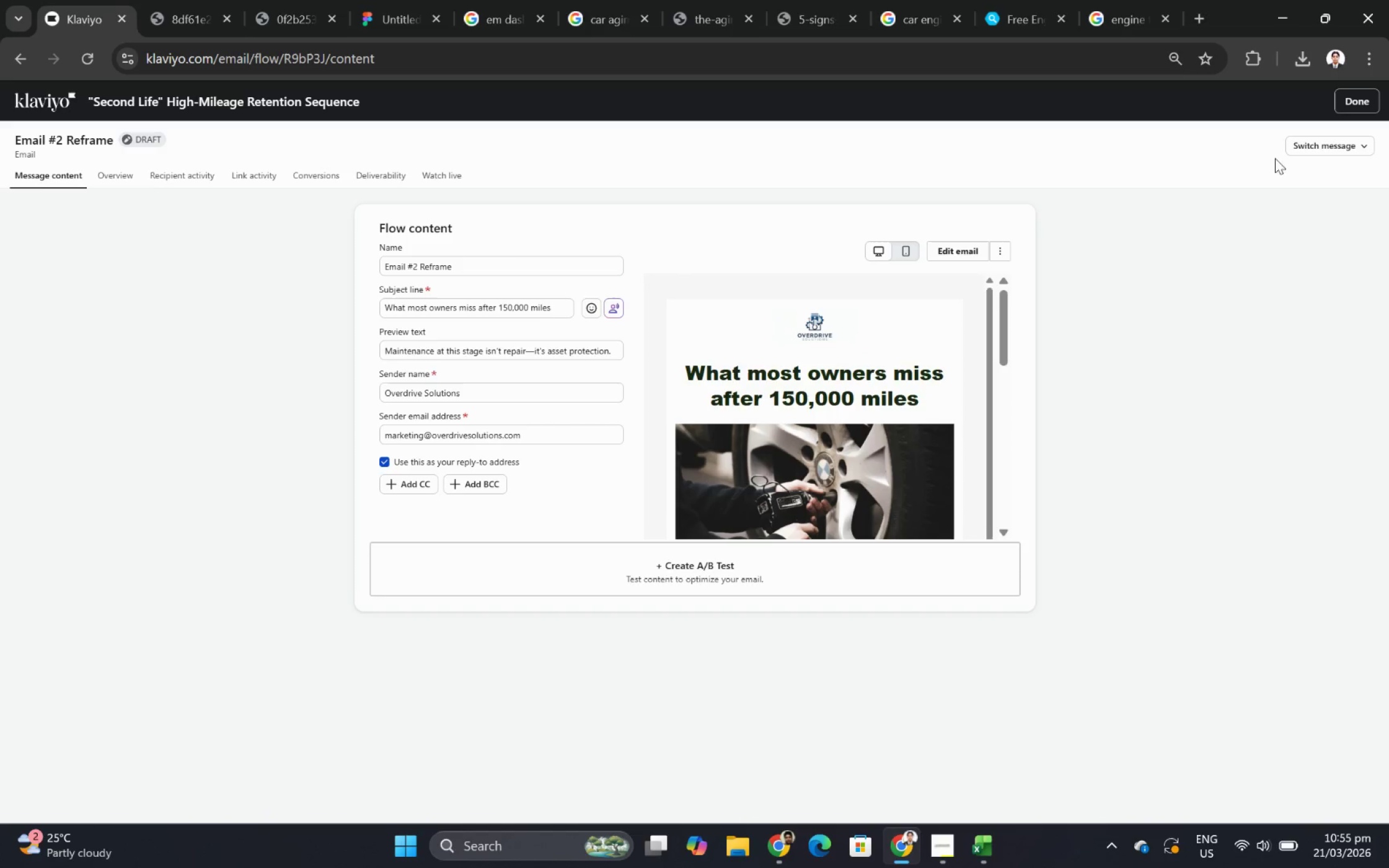 
left_click([1334, 149])
 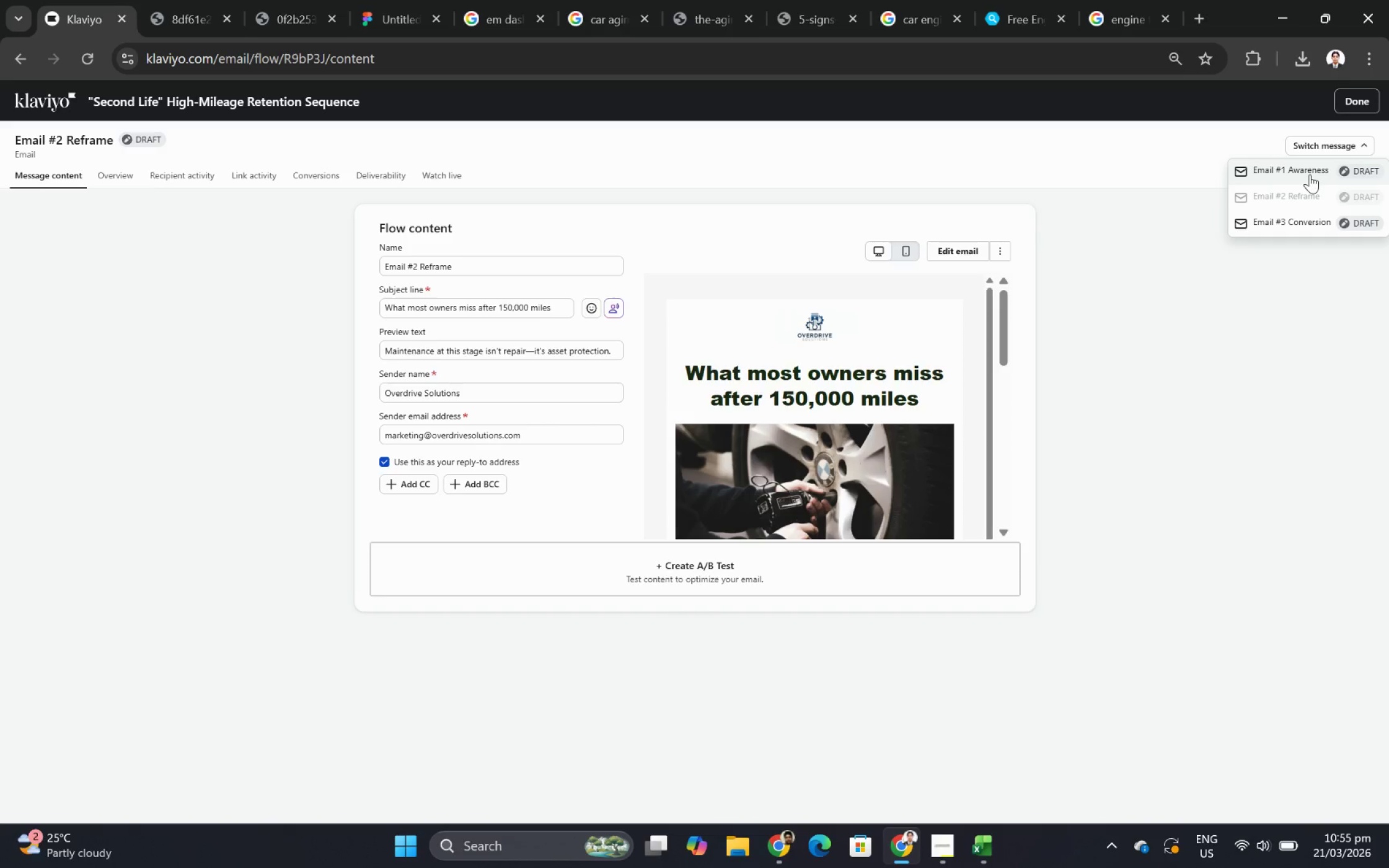 
left_click([1309, 174])
 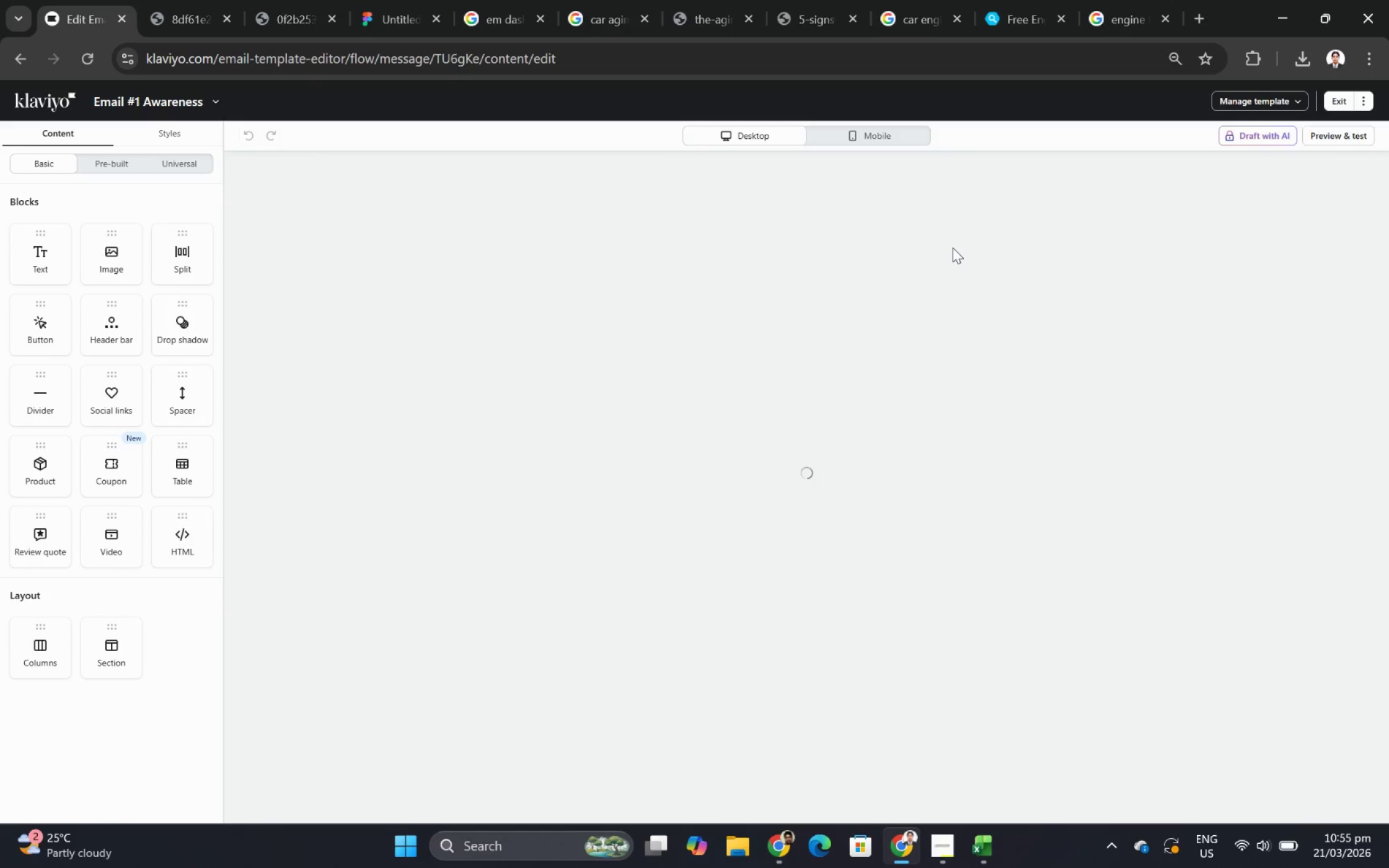 
wait(17.45)
 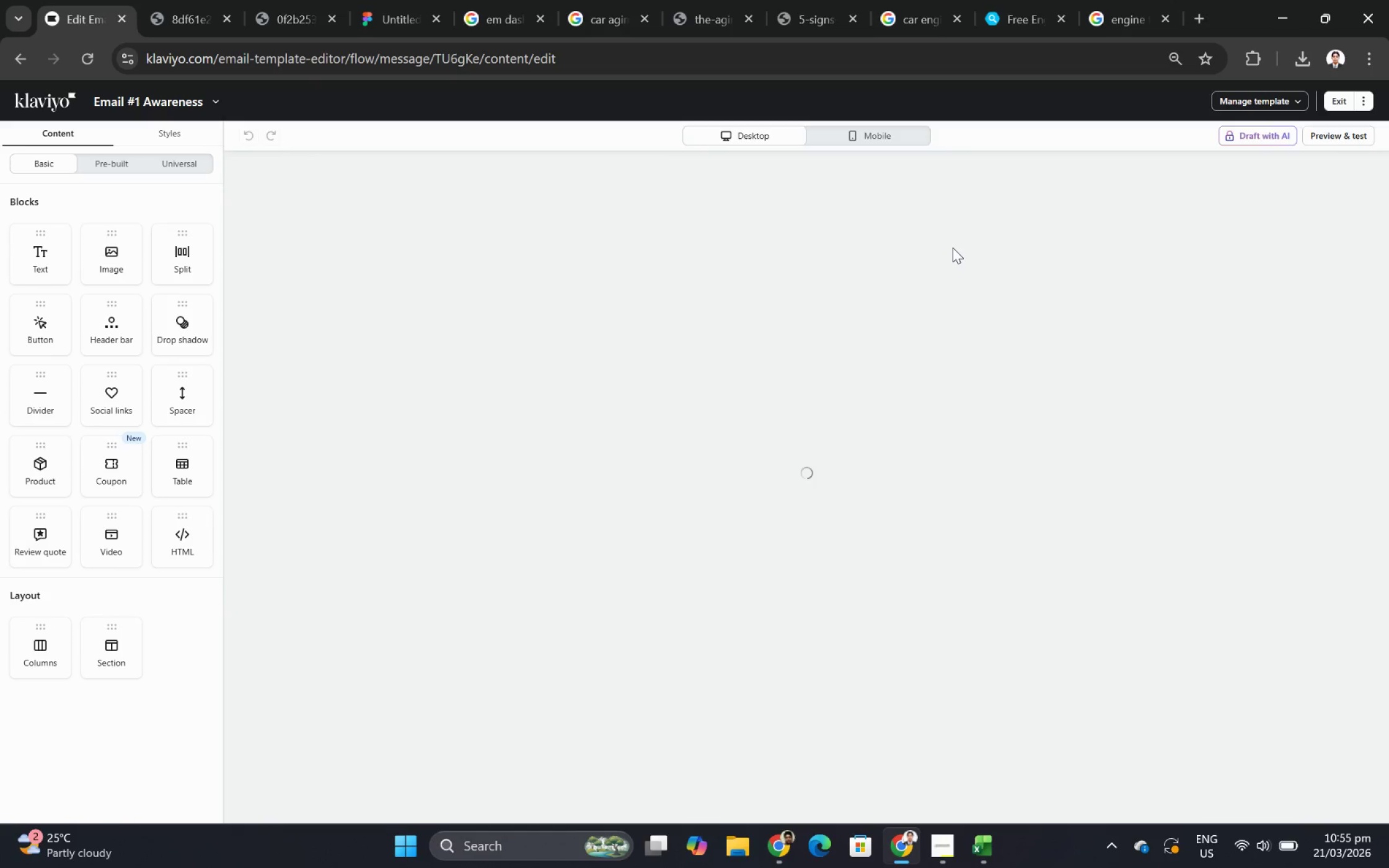 
left_click([896, 132])
 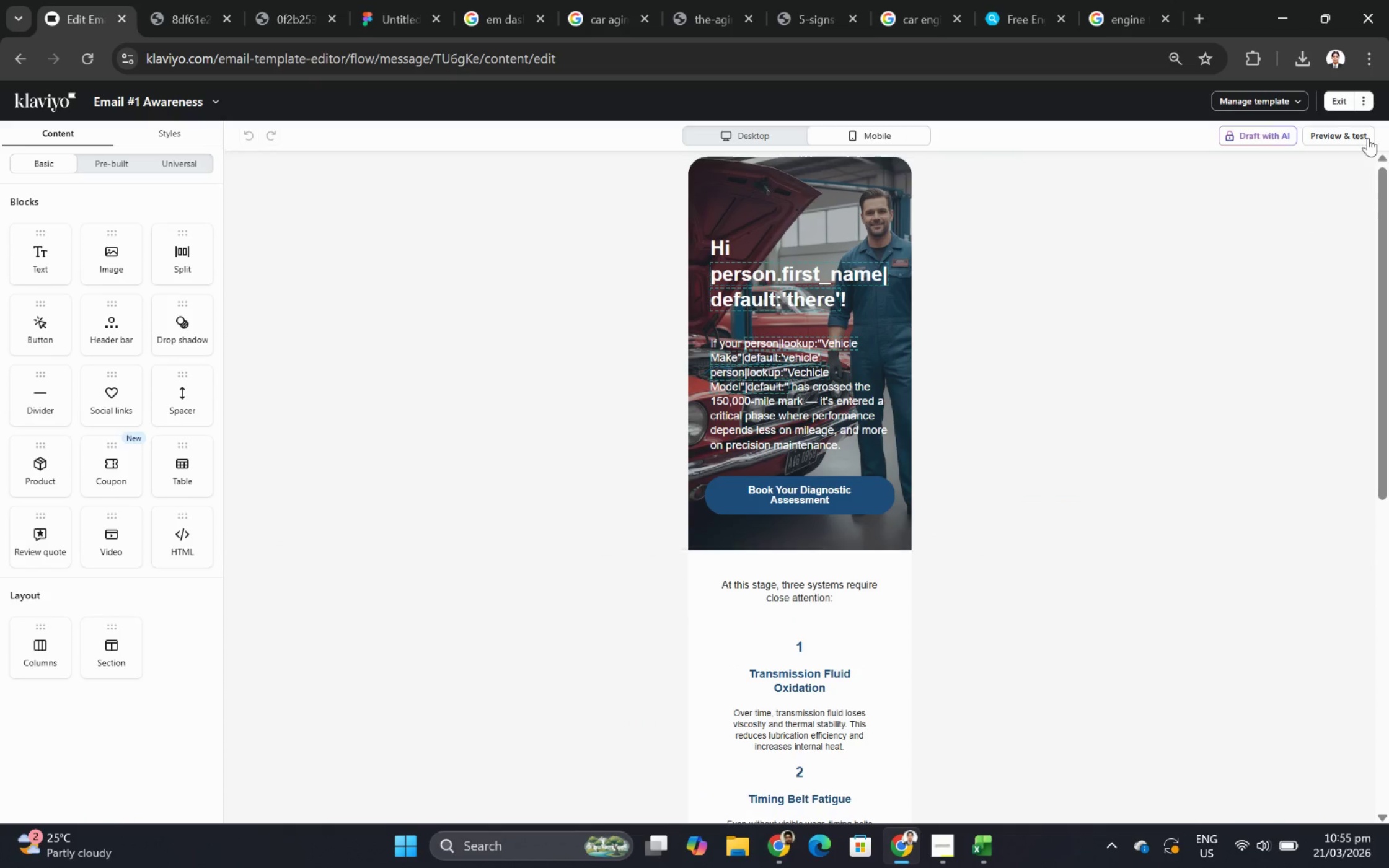 
left_click([1364, 142])
 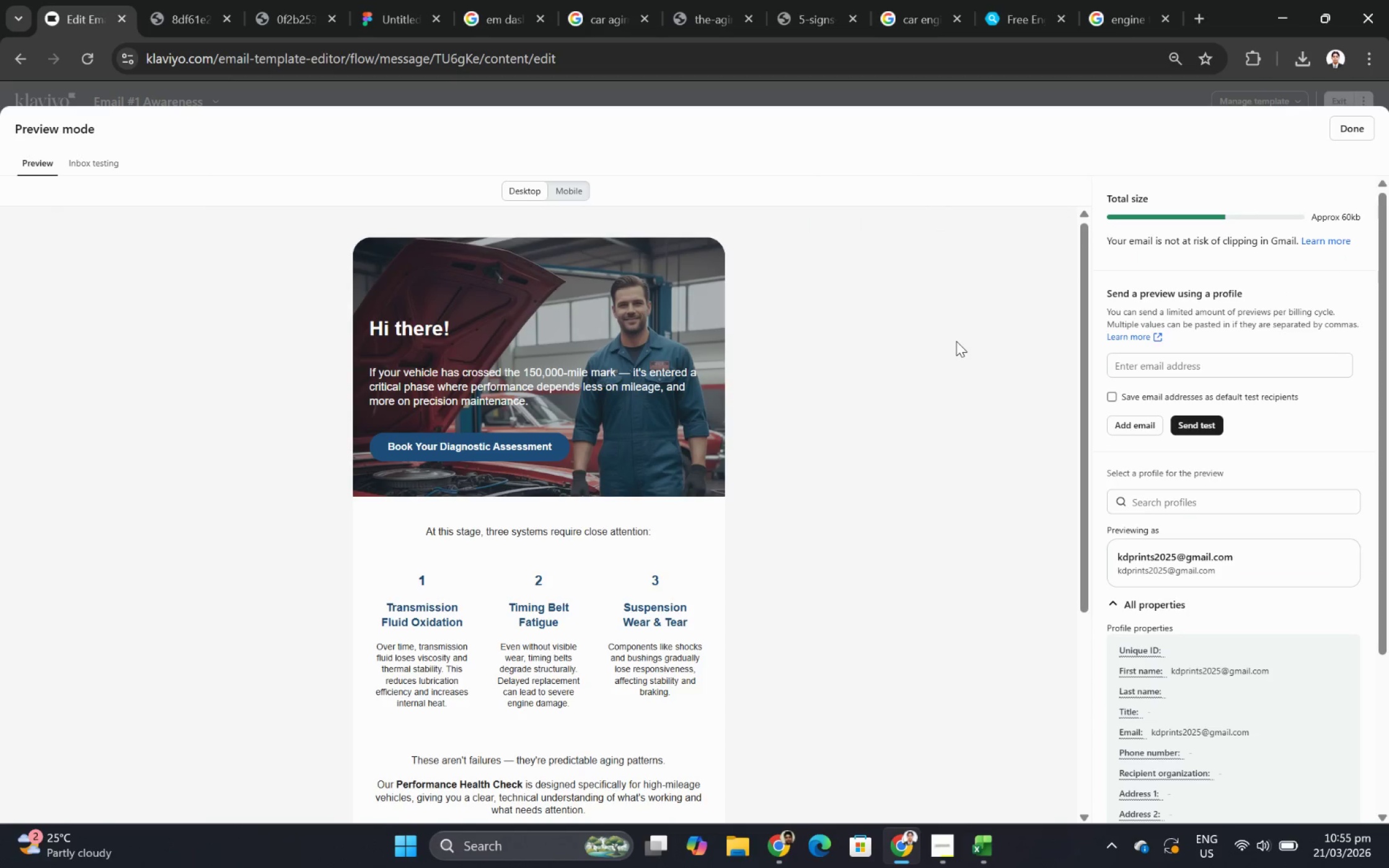 
scroll: coordinate [791, 403], scroll_direction: down, amount: 1.0
 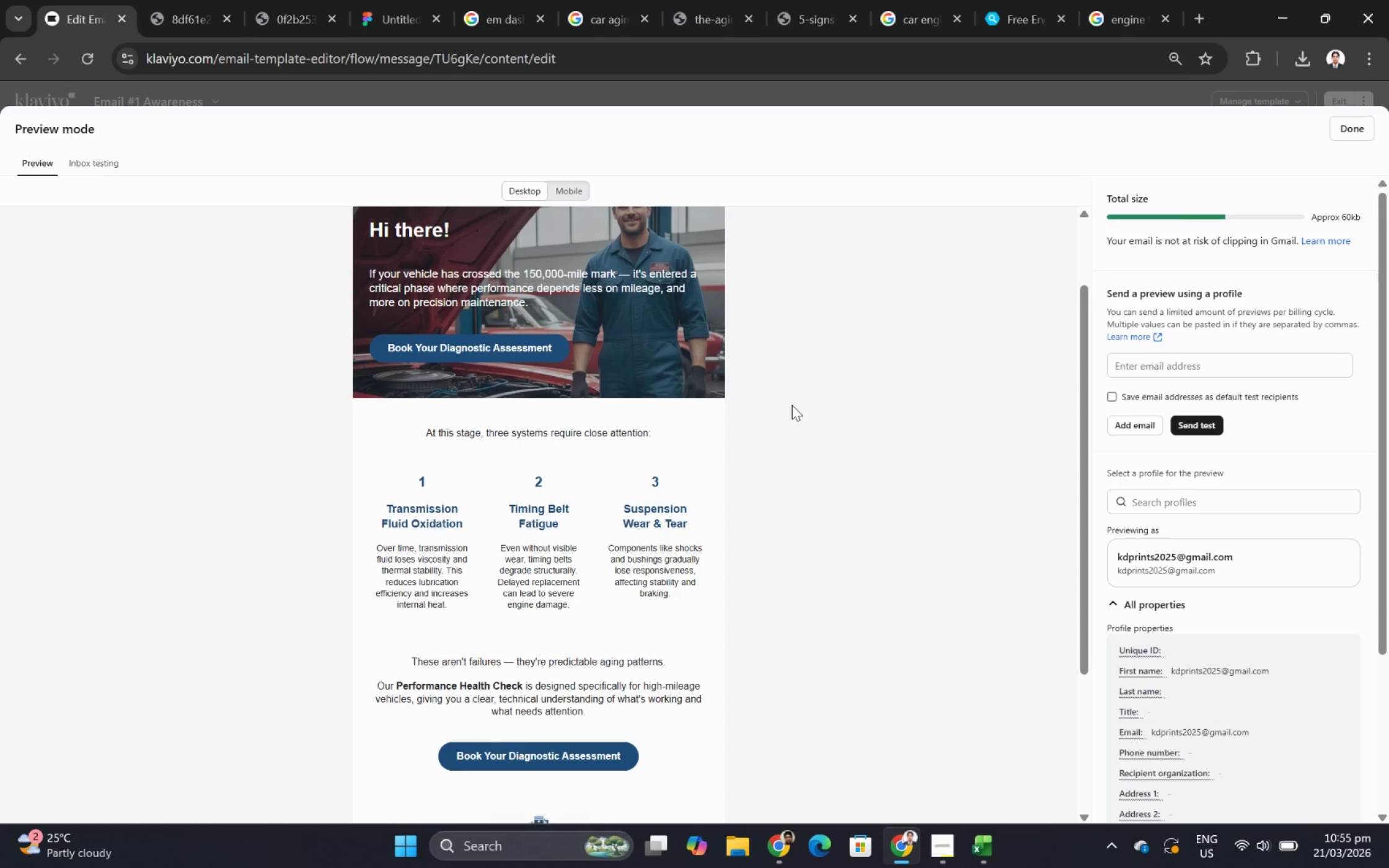 
scroll: coordinate [792, 405], scroll_direction: up, amount: 1.0
 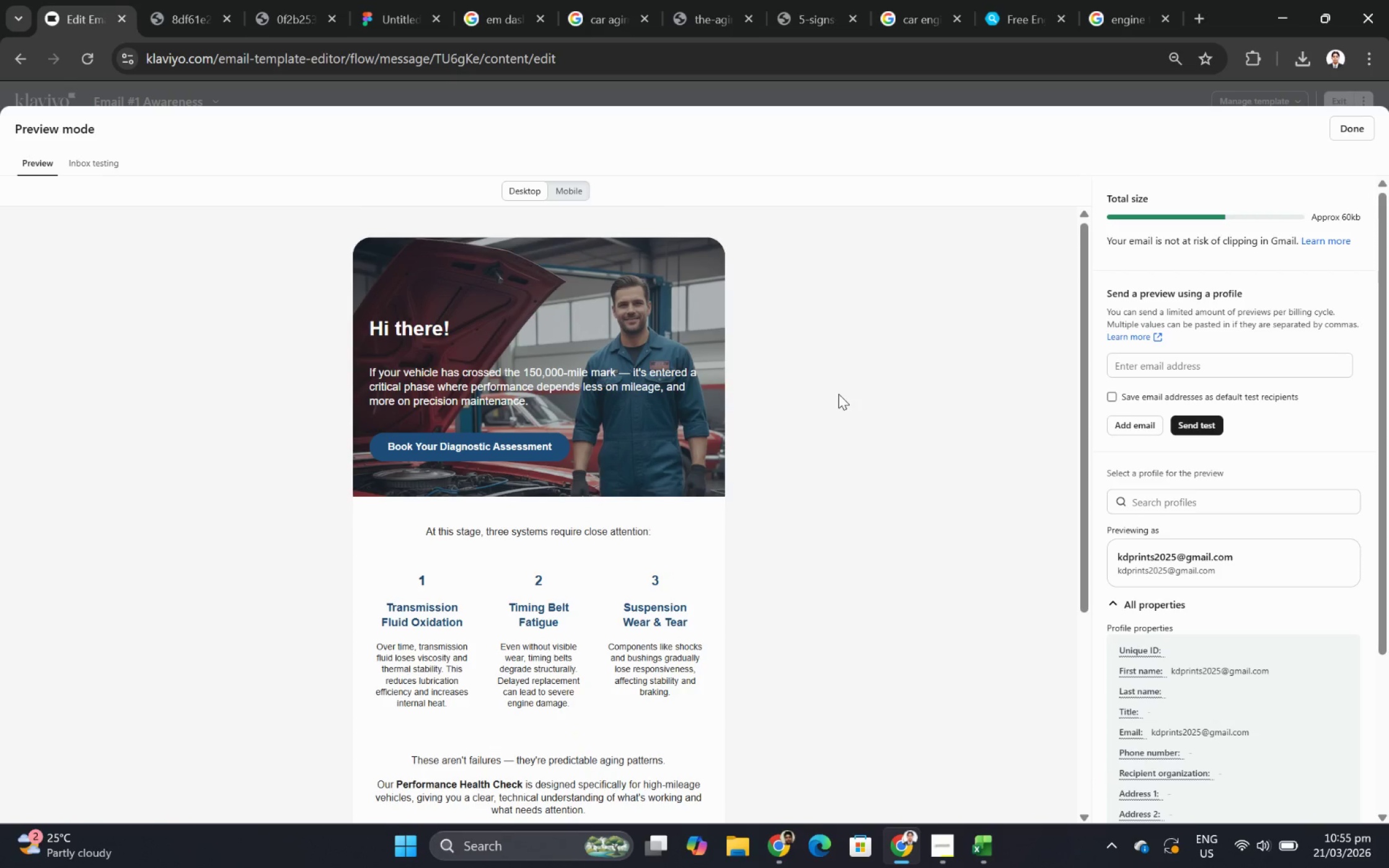 
wait(7.92)
 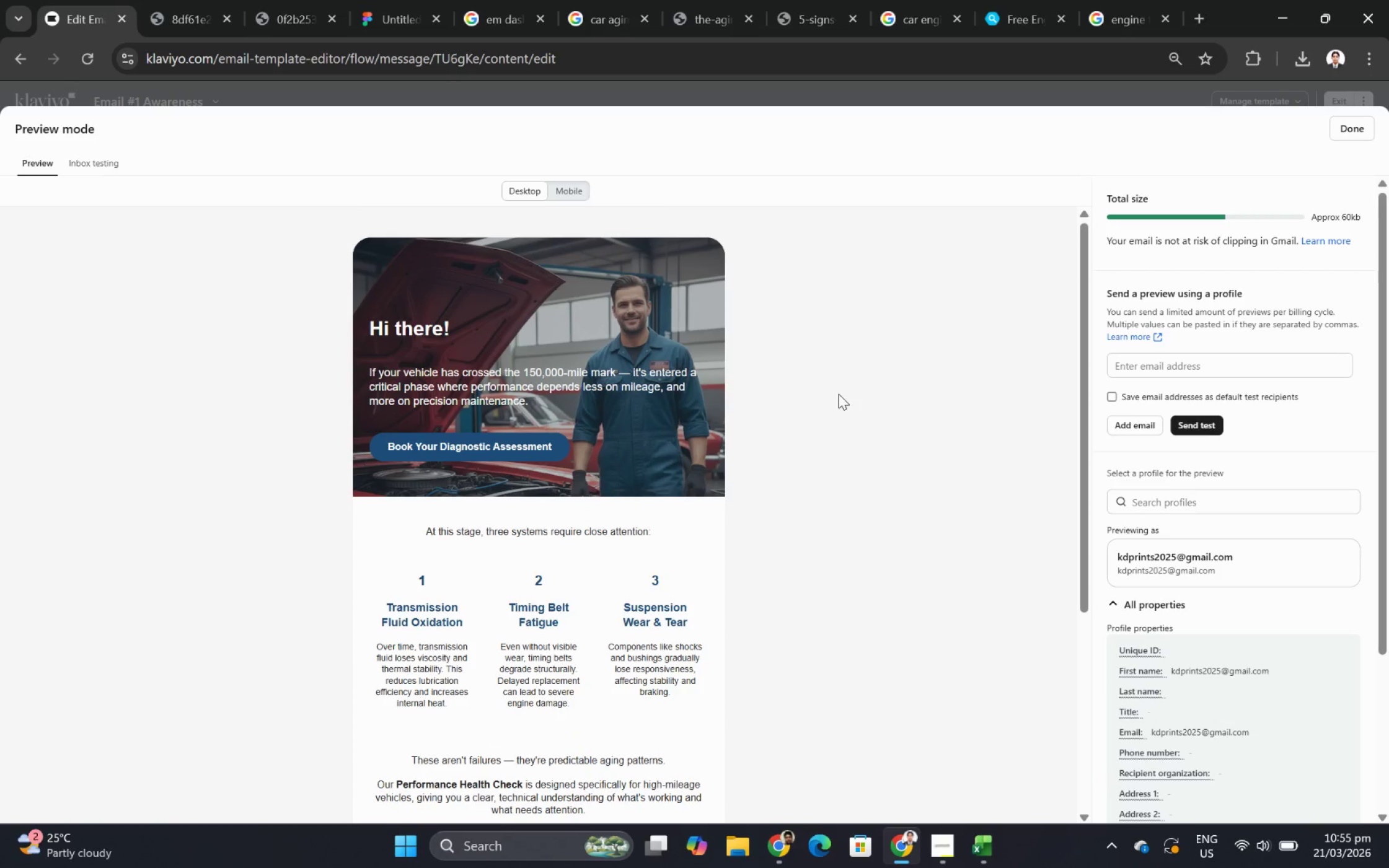 
scroll: coordinate [838, 393], scroll_direction: down, amount: 3.0
 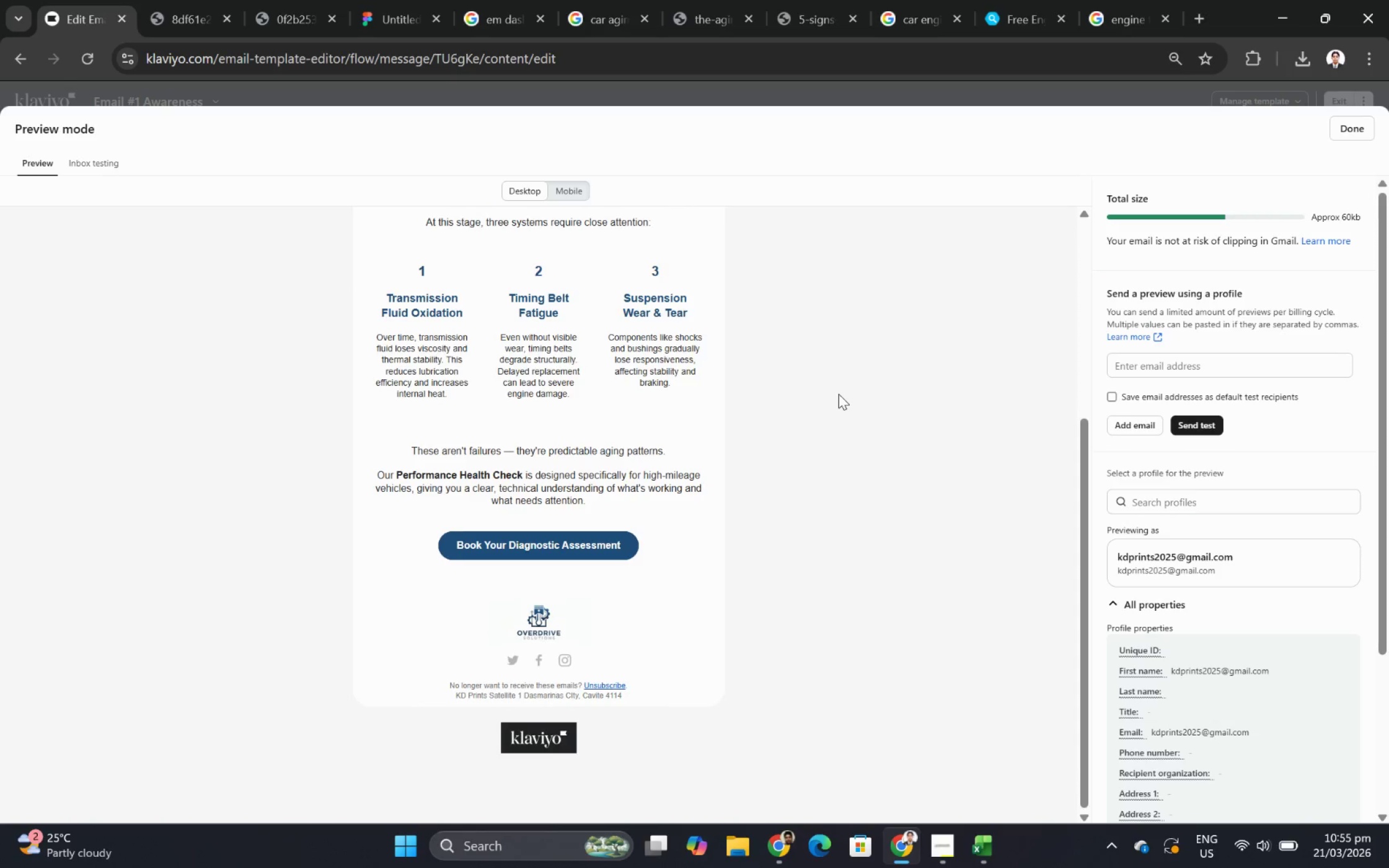 
scroll: coordinate [838, 393], scroll_direction: up, amount: 4.0
 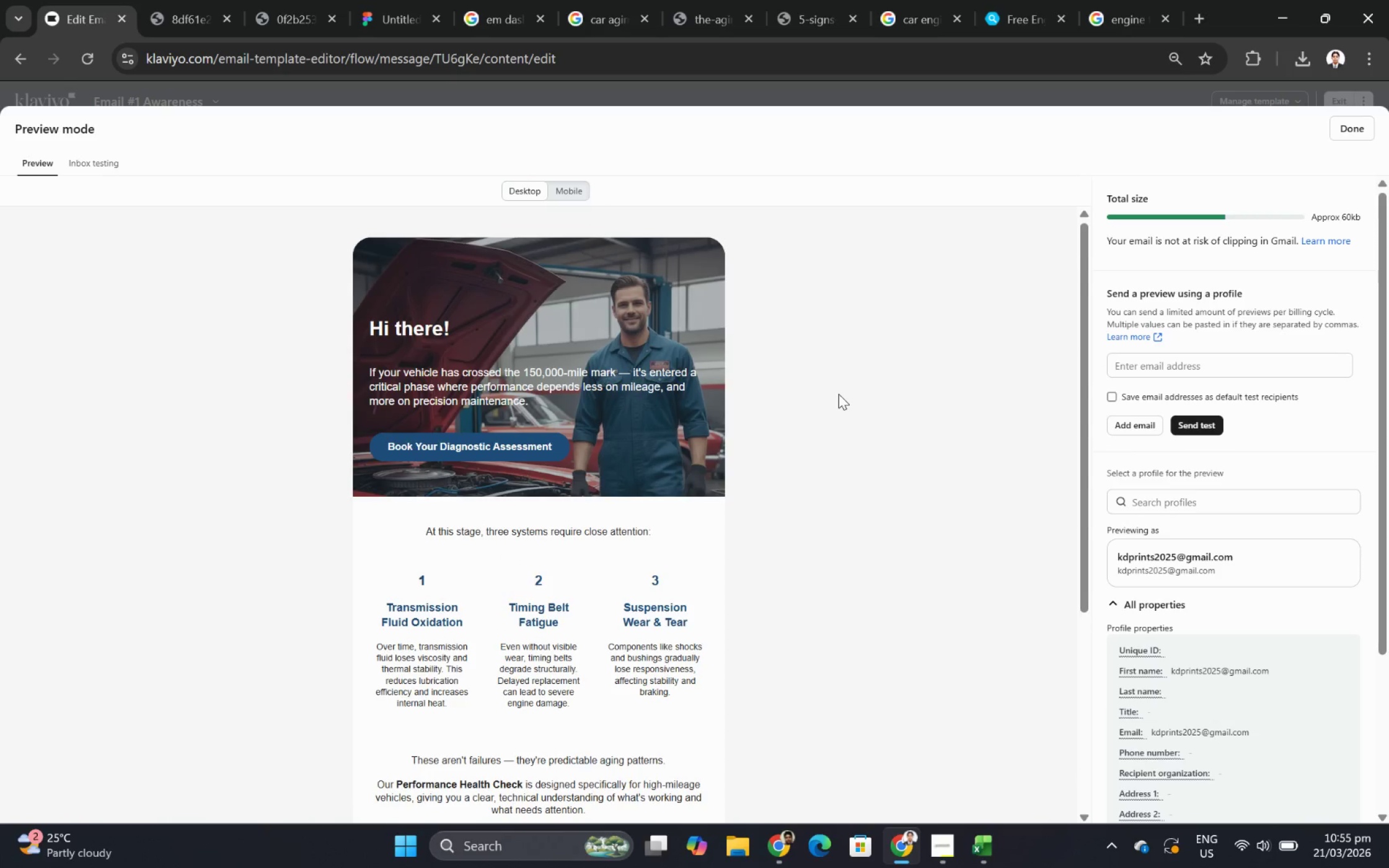 
scroll: coordinate [838, 393], scroll_direction: down, amount: 3.0
 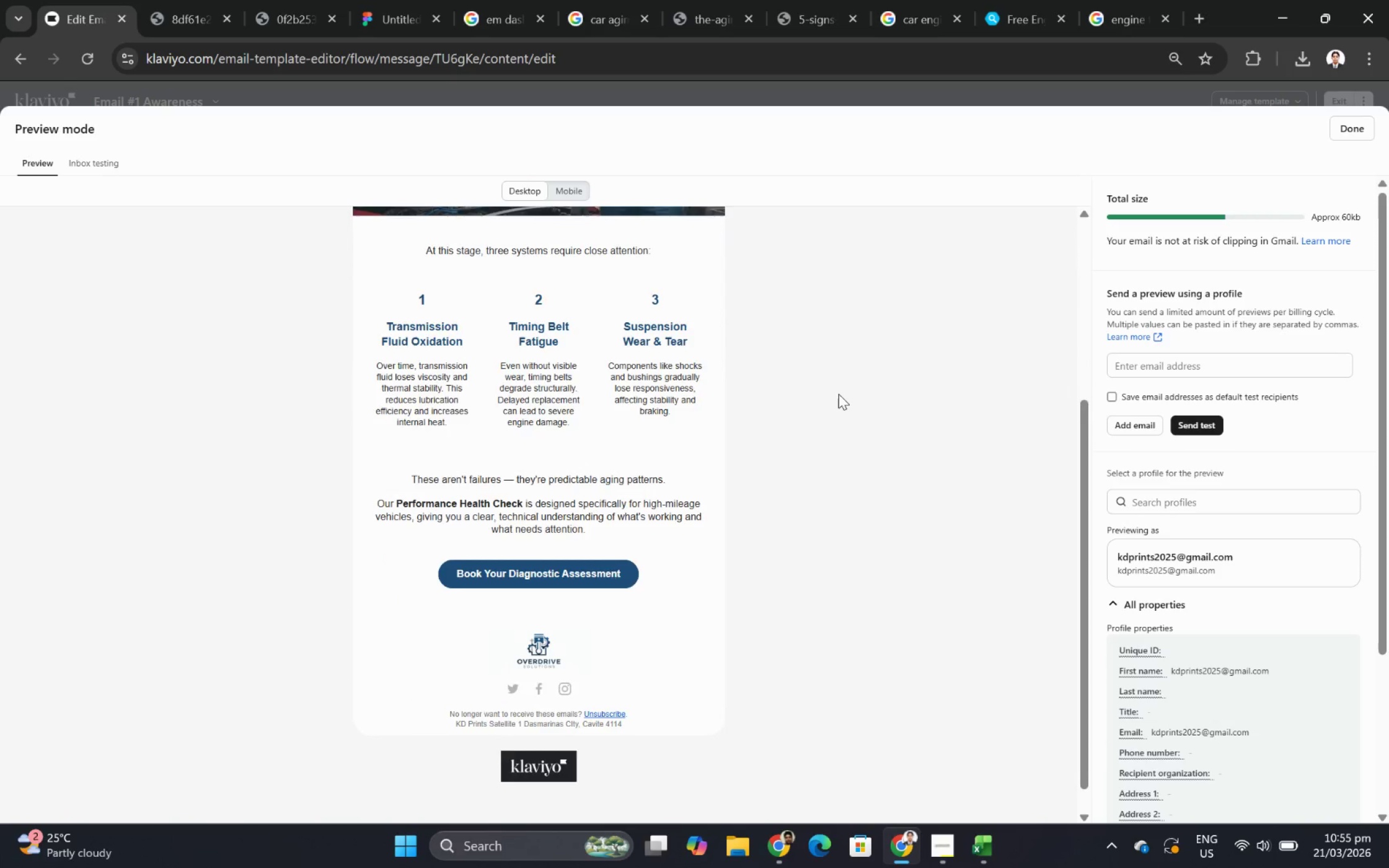 
scroll: coordinate [838, 393], scroll_direction: up, amount: 2.0
 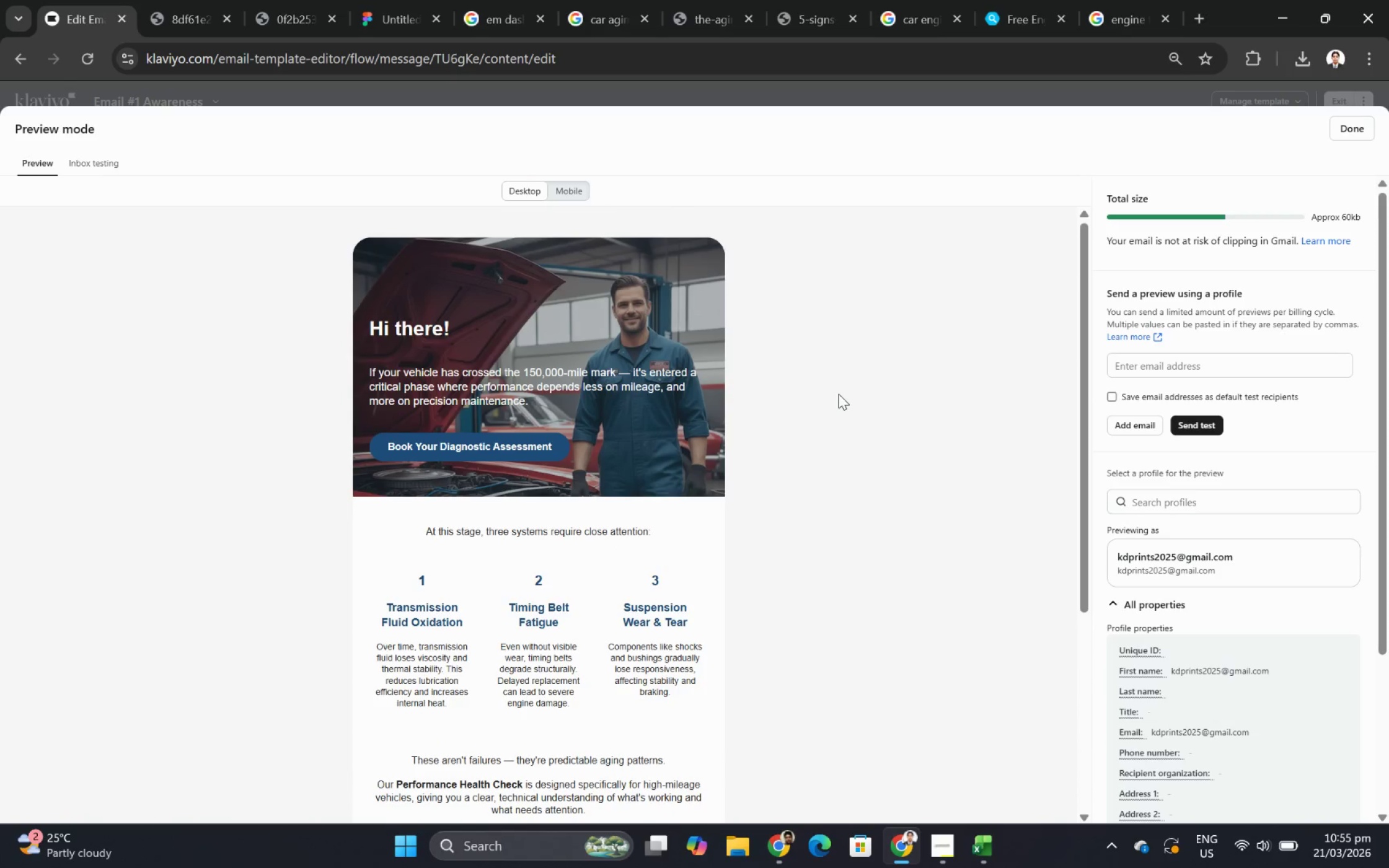 
scroll: coordinate [838, 393], scroll_direction: down, amount: 4.0
 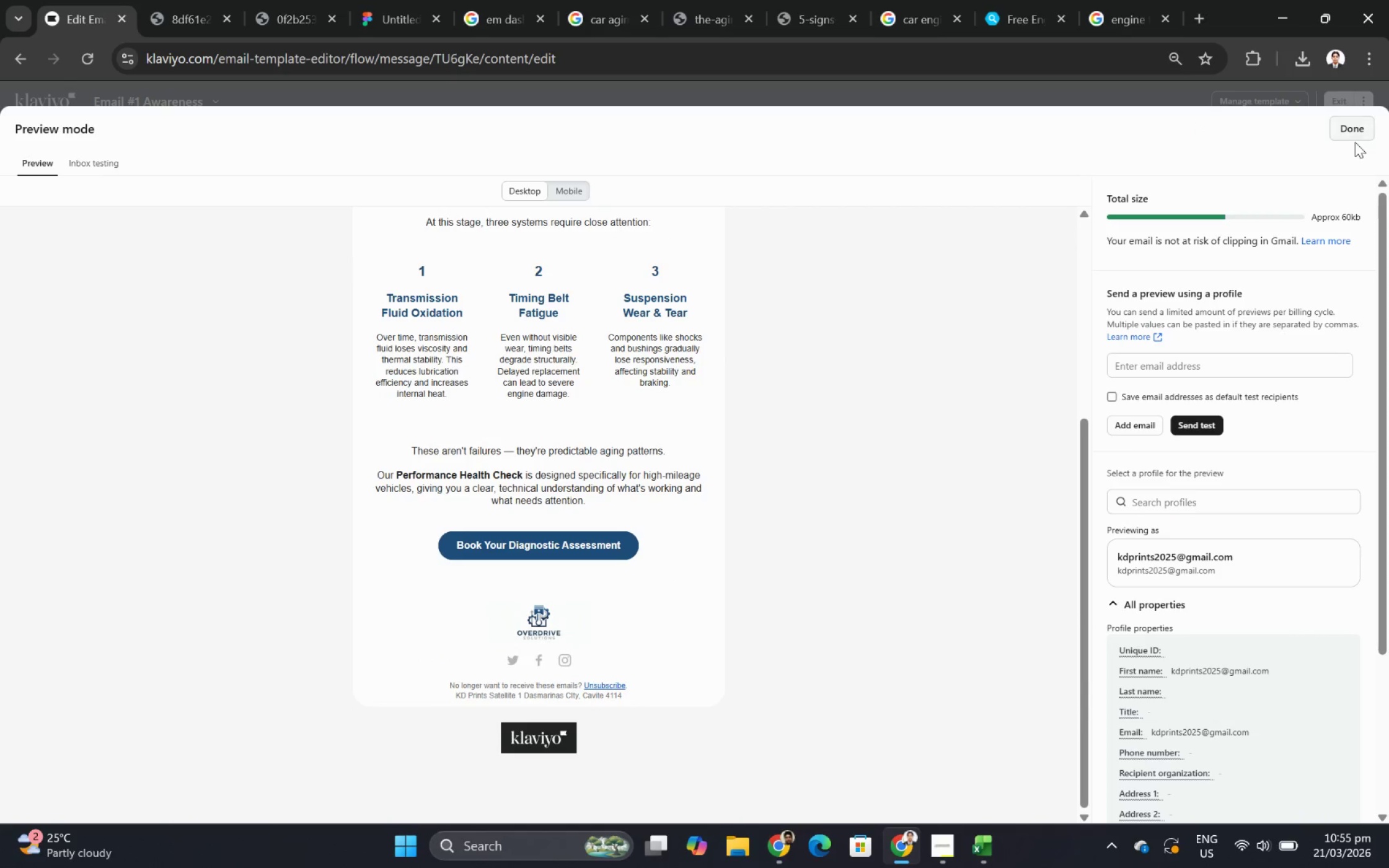 
left_click([1354, 136])
 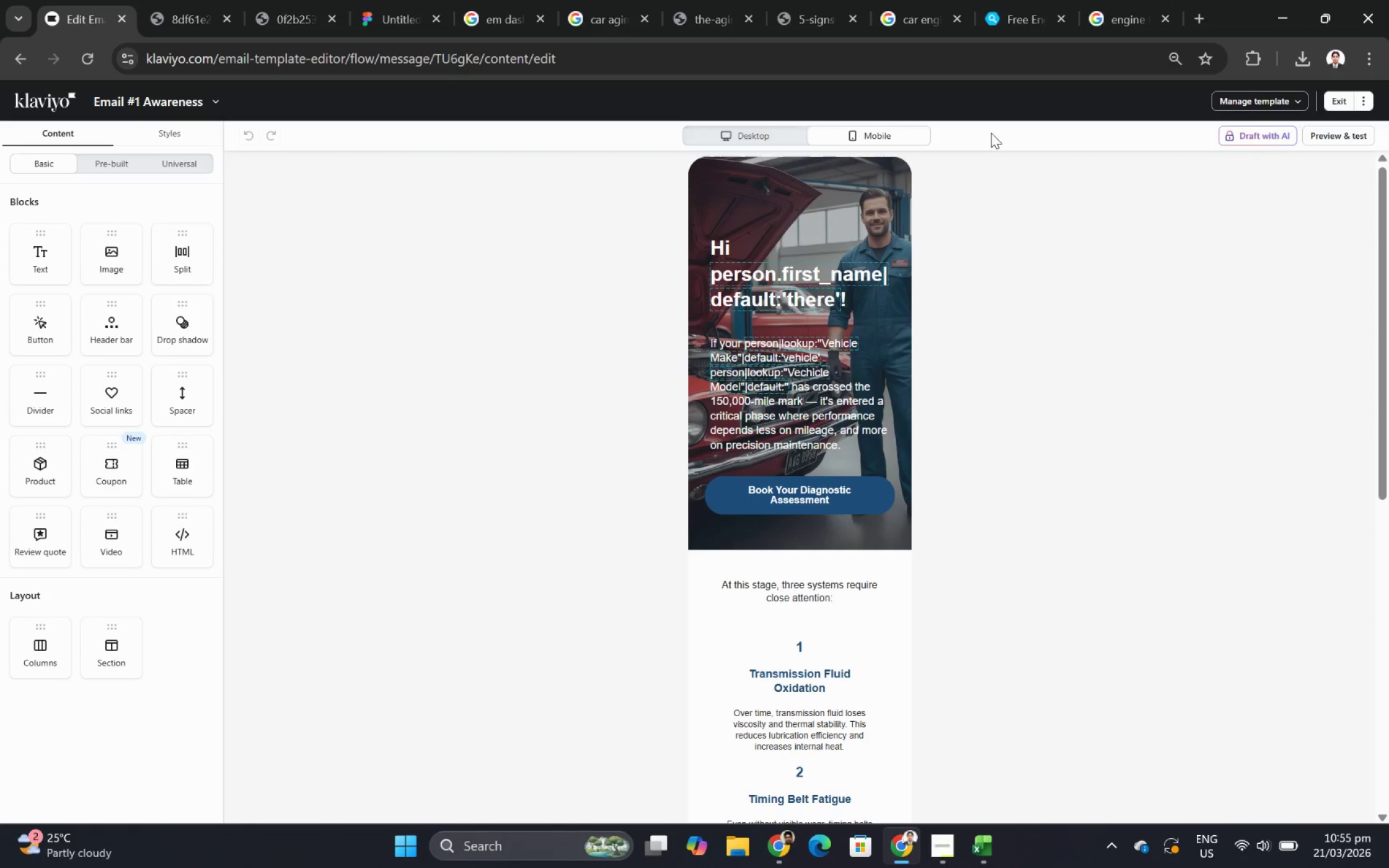 
left_click([1334, 102])
 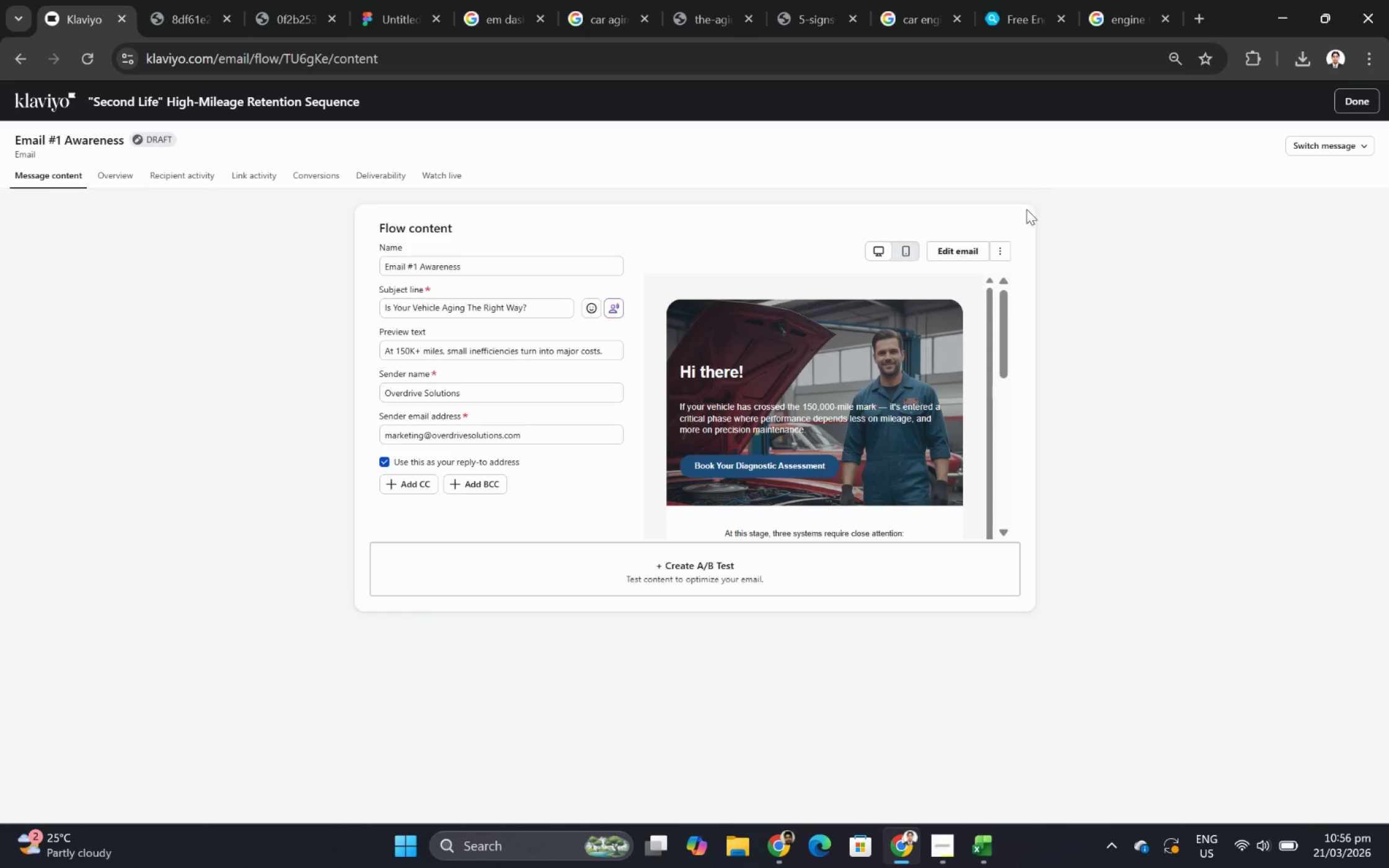 
left_click([1345, 147])
 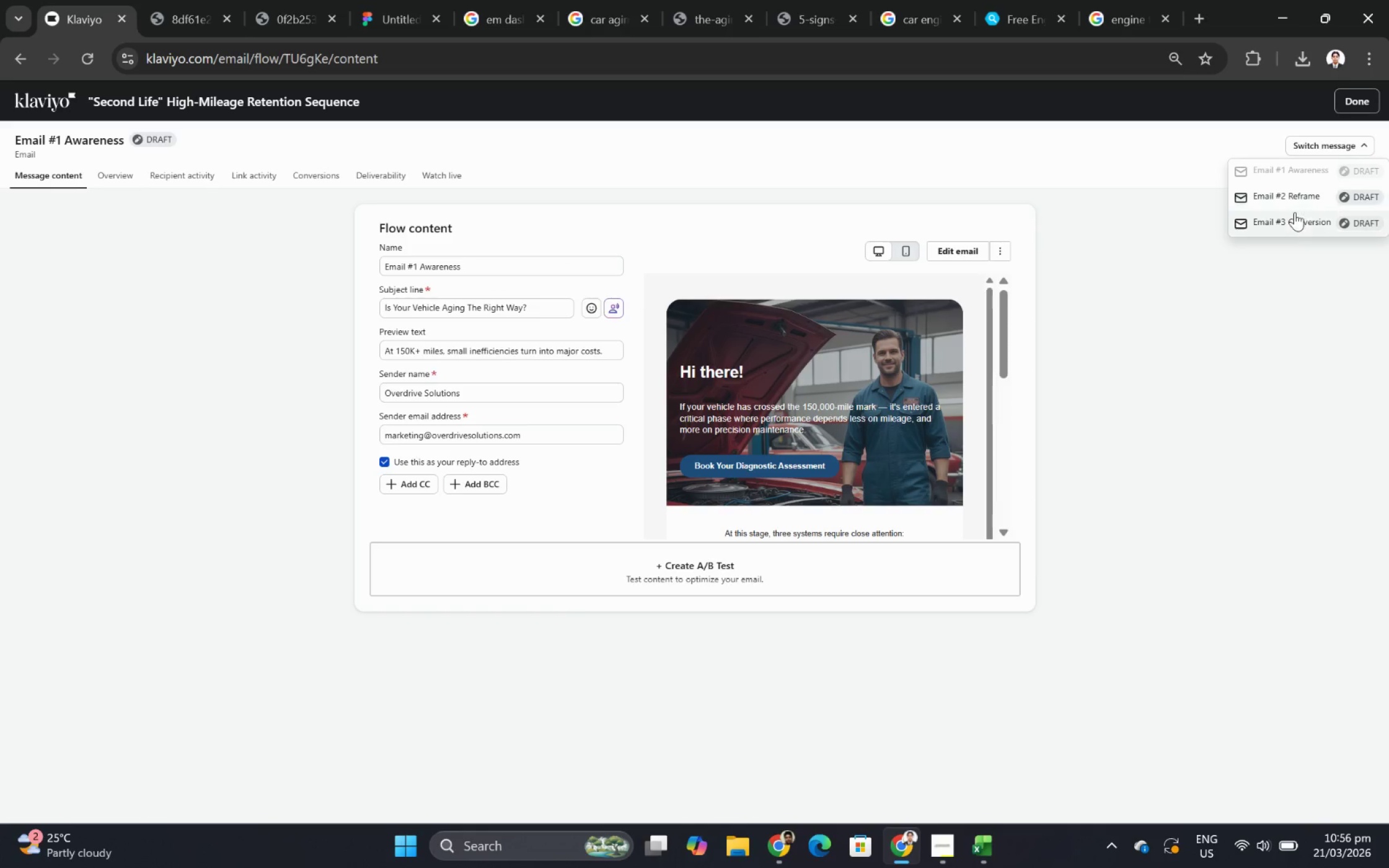 
left_click([1292, 217])
 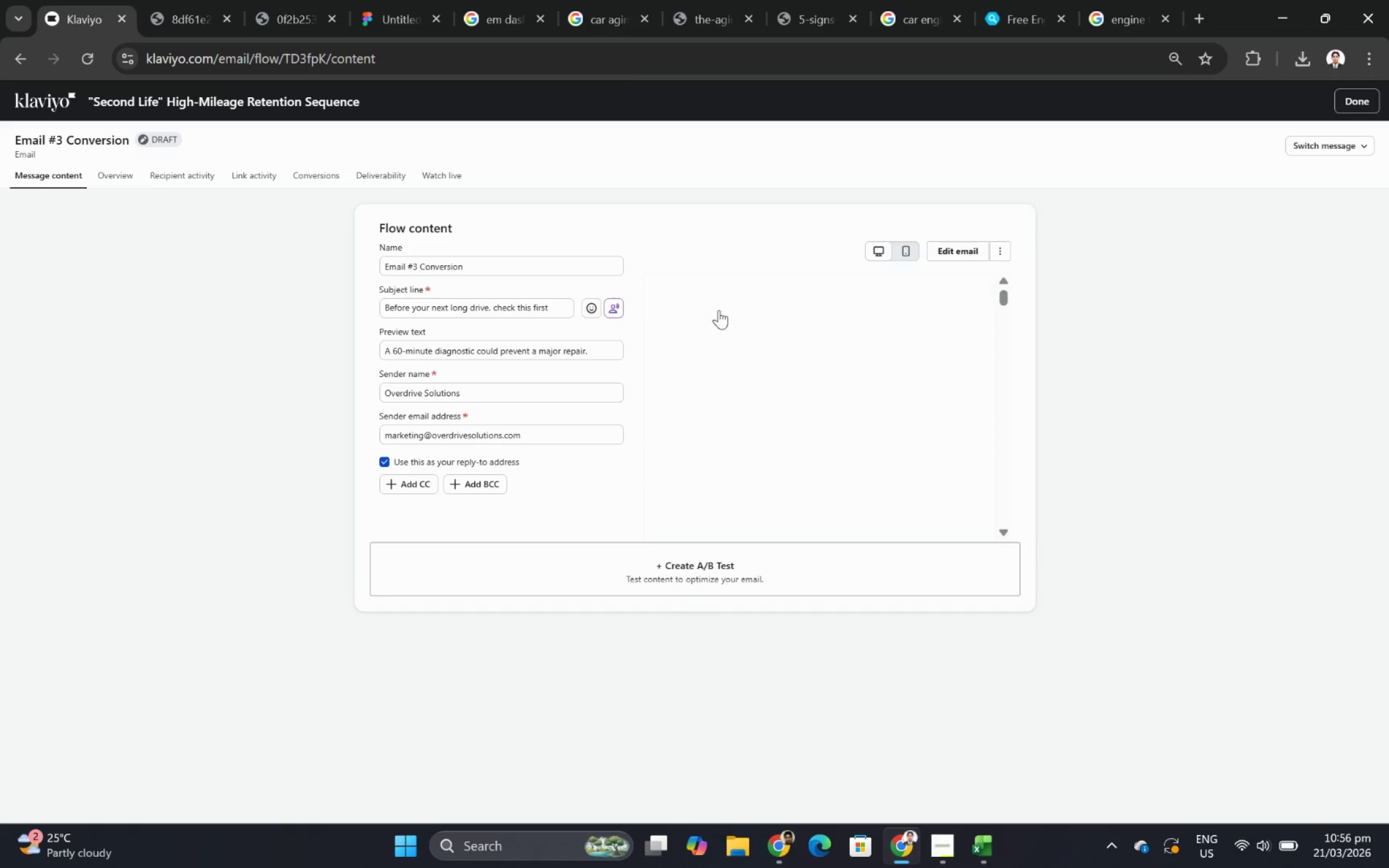 
left_click([953, 256])
 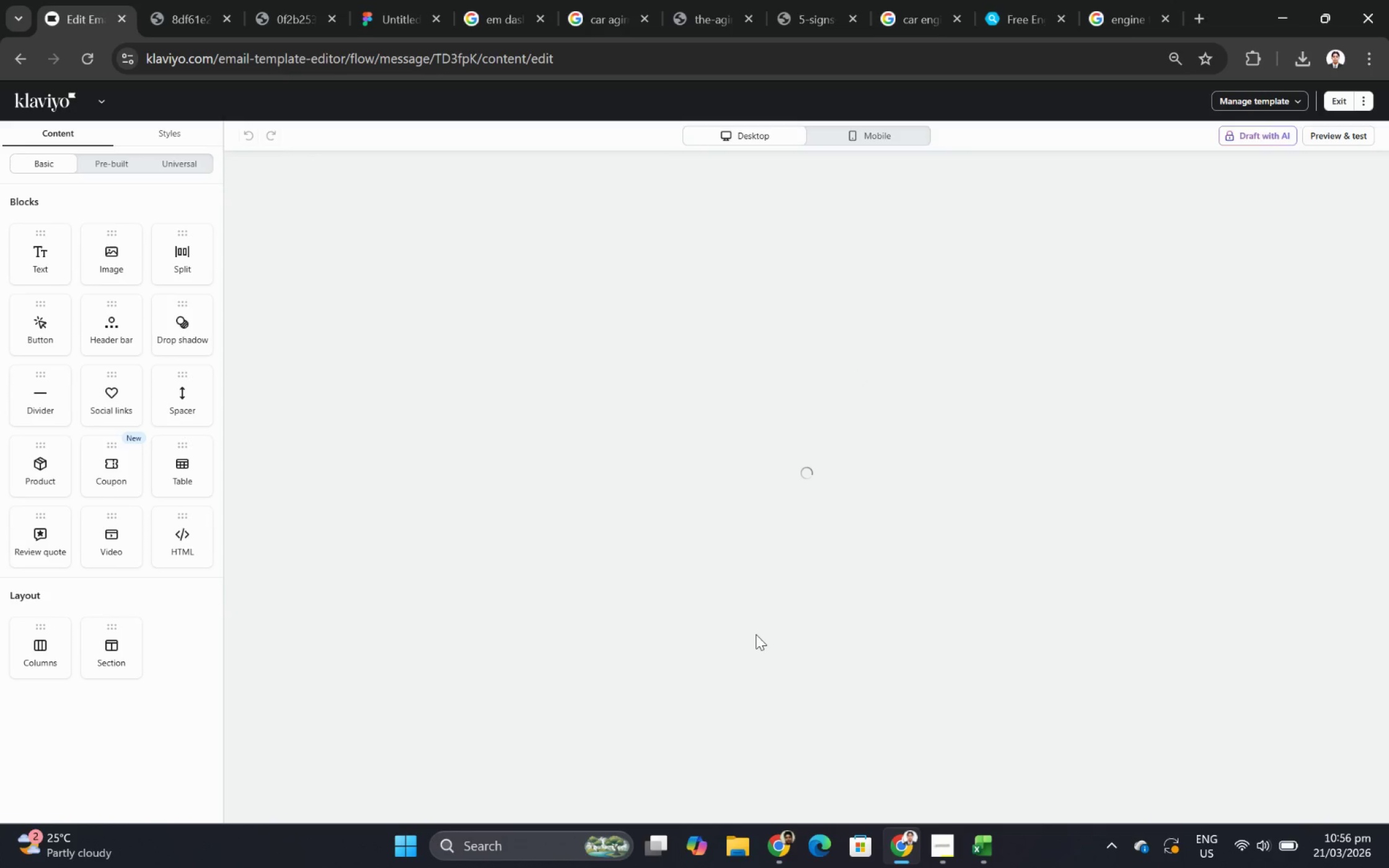 
scroll: coordinate [804, 637], scroll_direction: down, amount: 4.0
 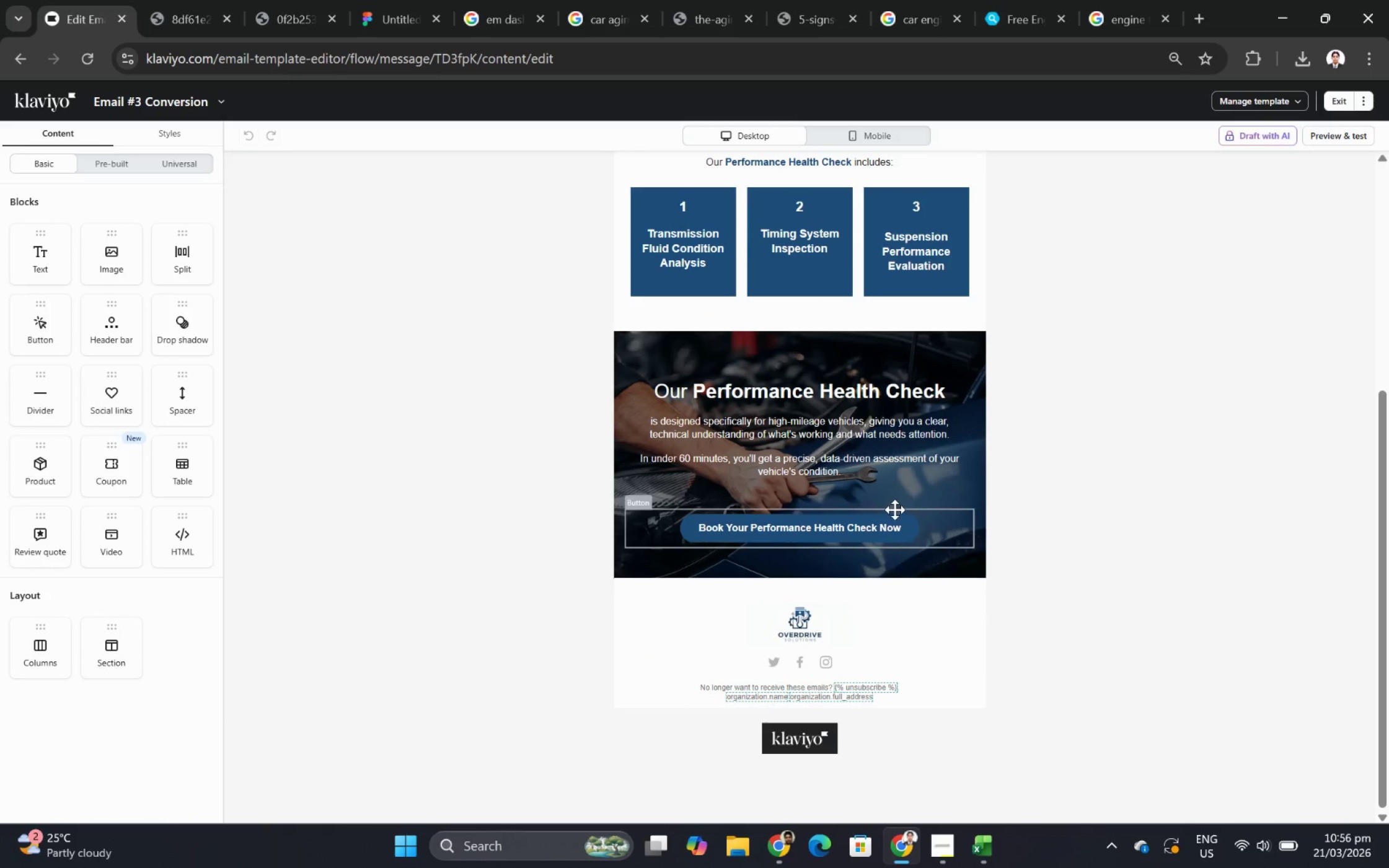 
left_click([894, 509])
 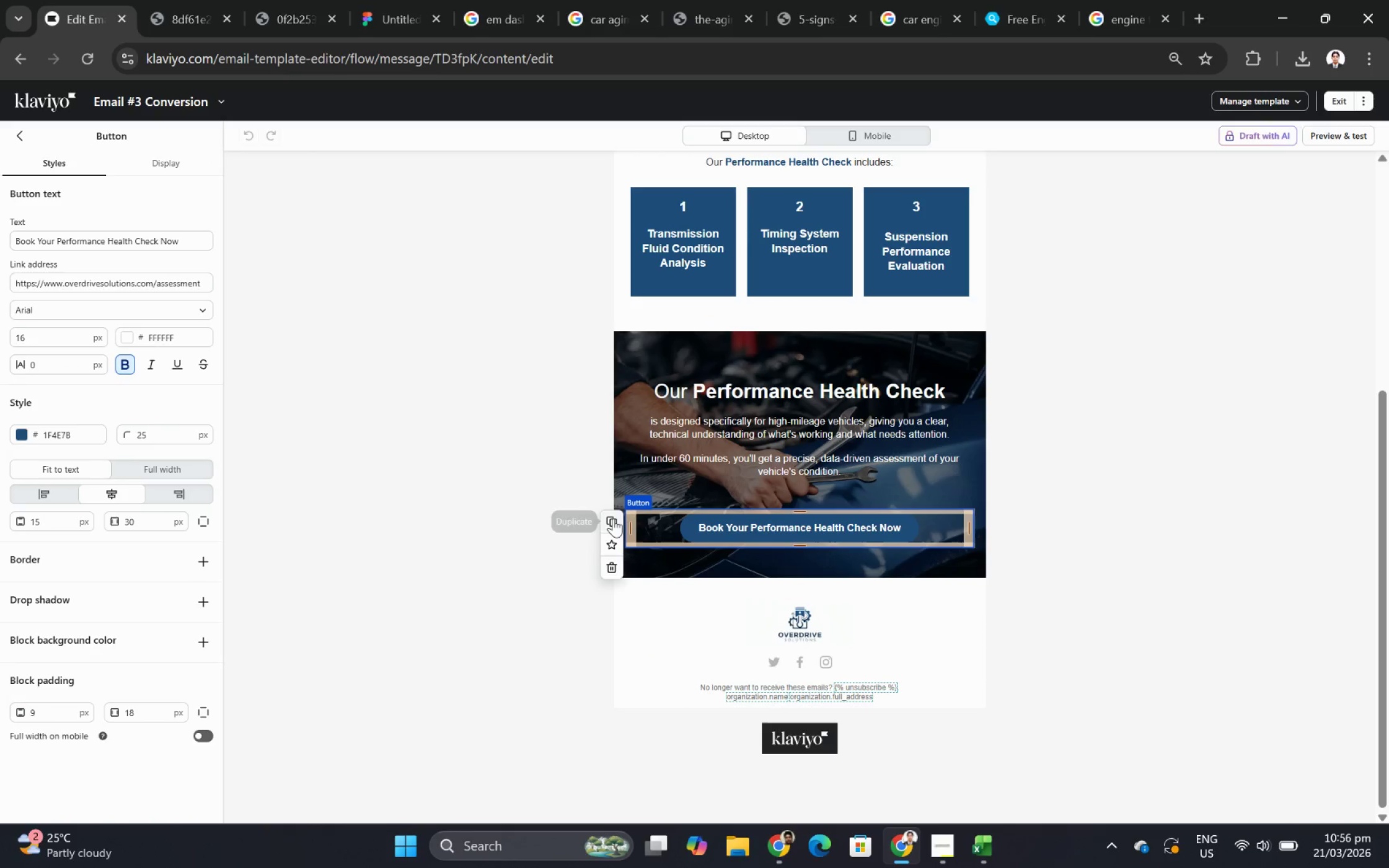 
left_click([612, 518])
 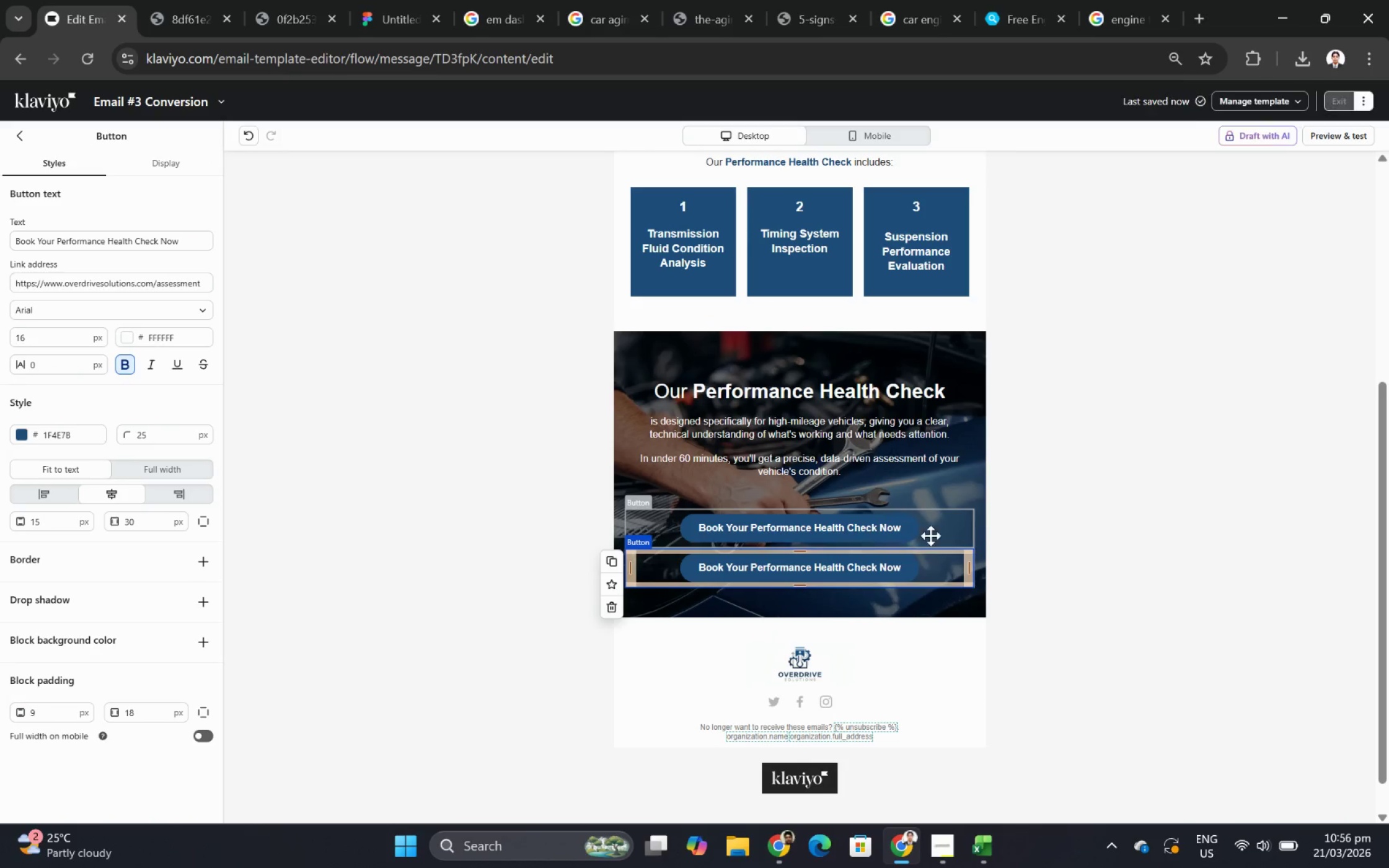 
left_click_drag(start_coordinate=[945, 531], to_coordinate=[953, 369])
 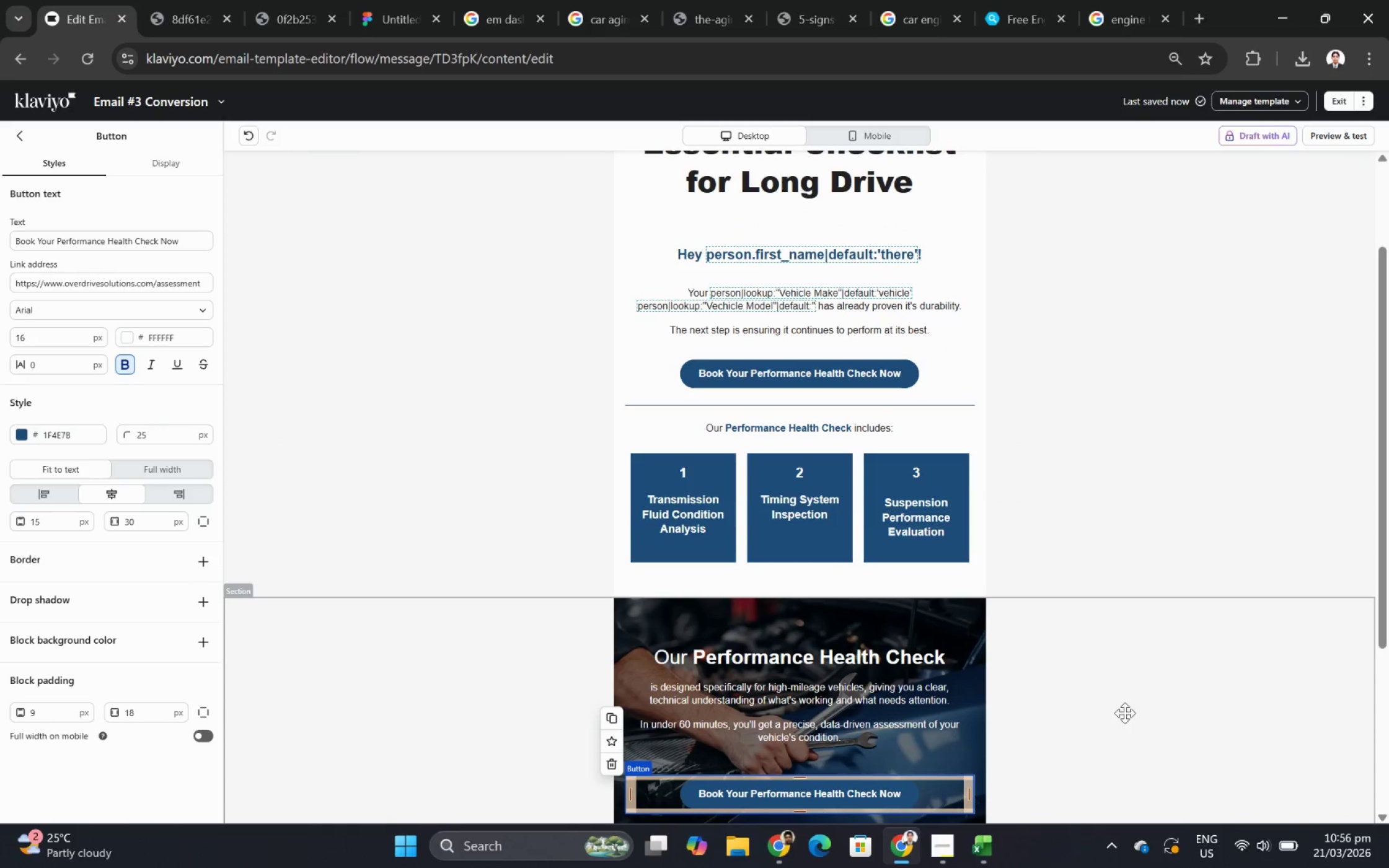 
scroll: coordinate [1137, 569], scroll_direction: up, amount: 2.0
 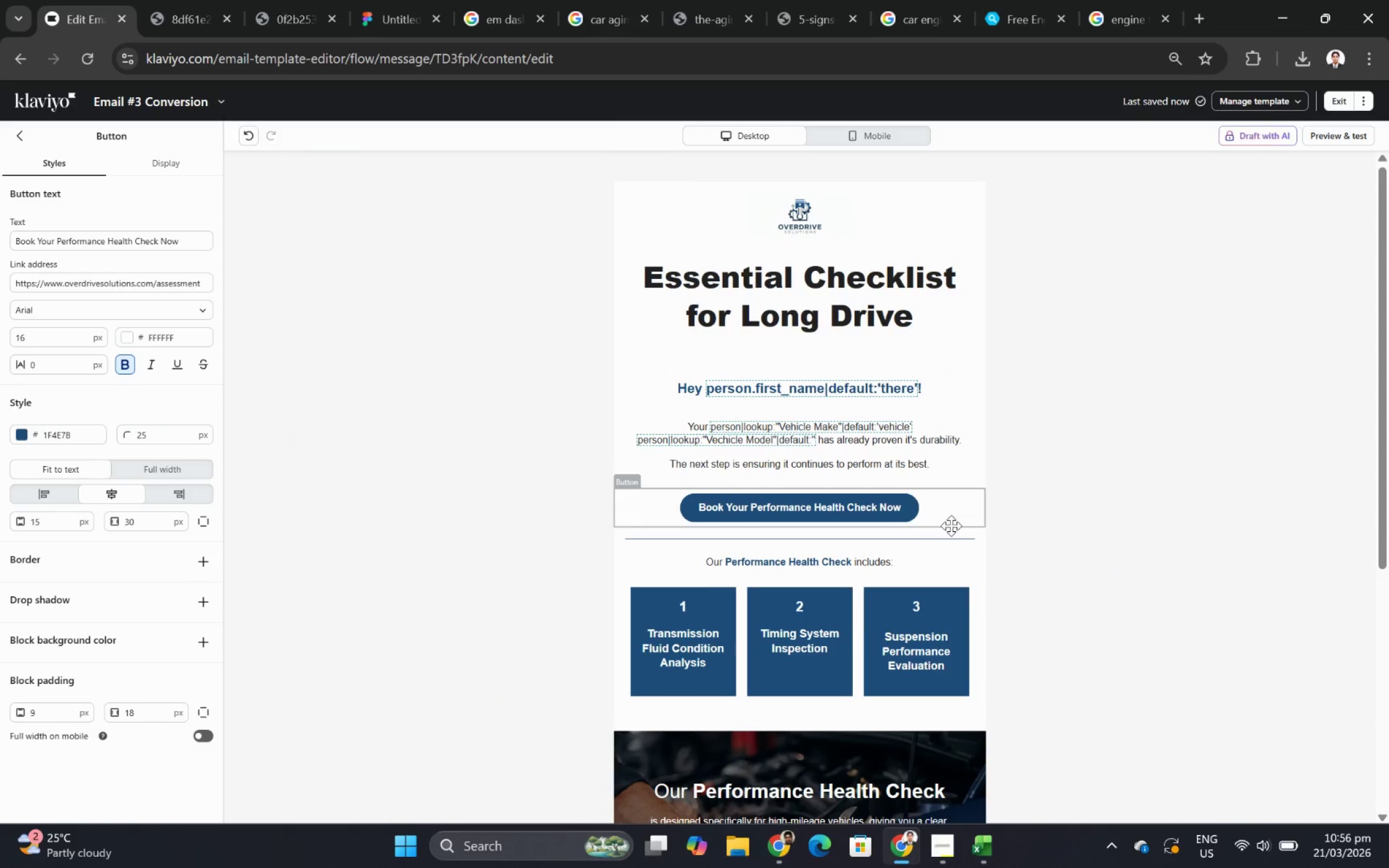 
left_click([14, 128])
 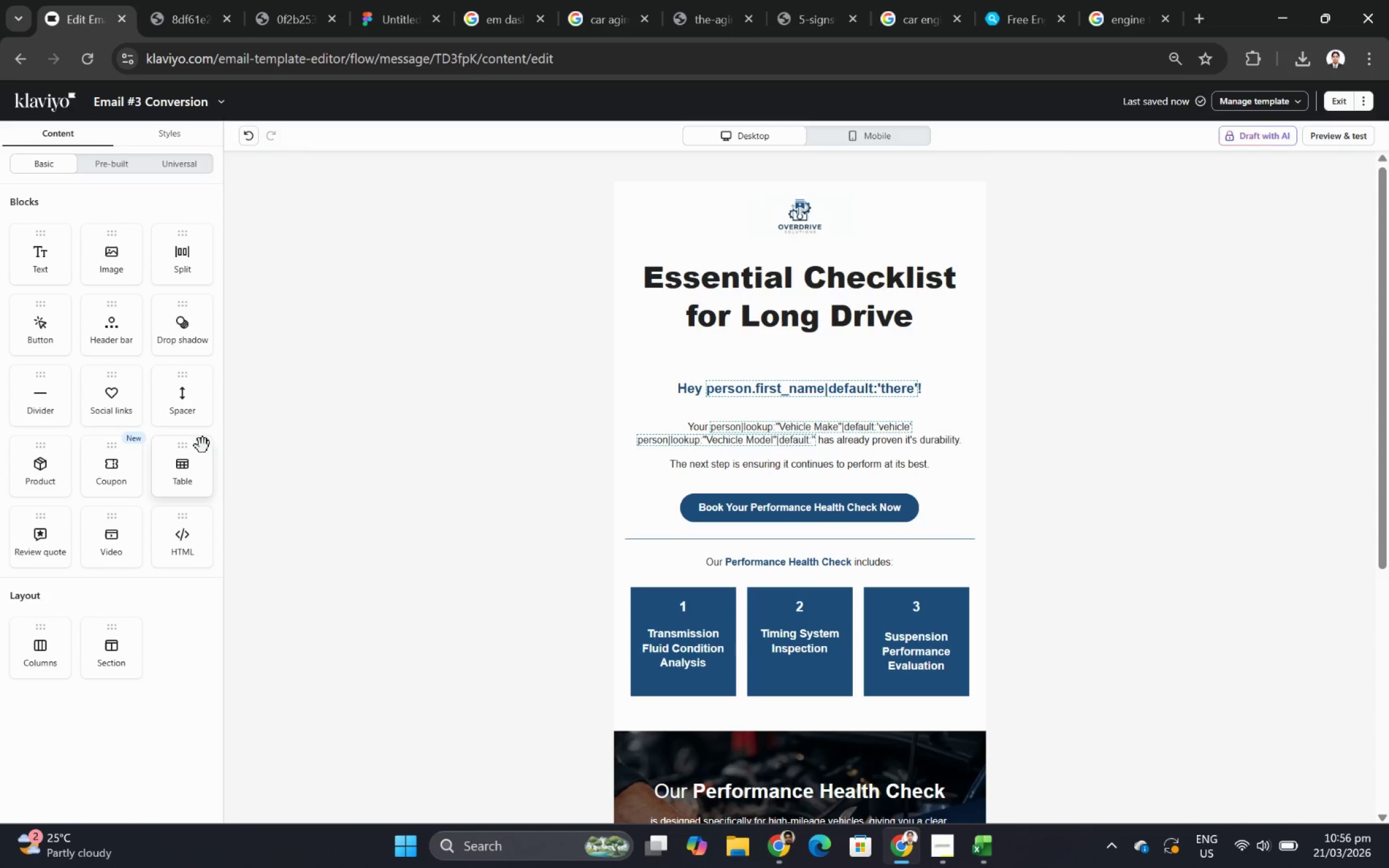 
left_click_drag(start_coordinate=[189, 410], to_coordinate=[831, 553])
 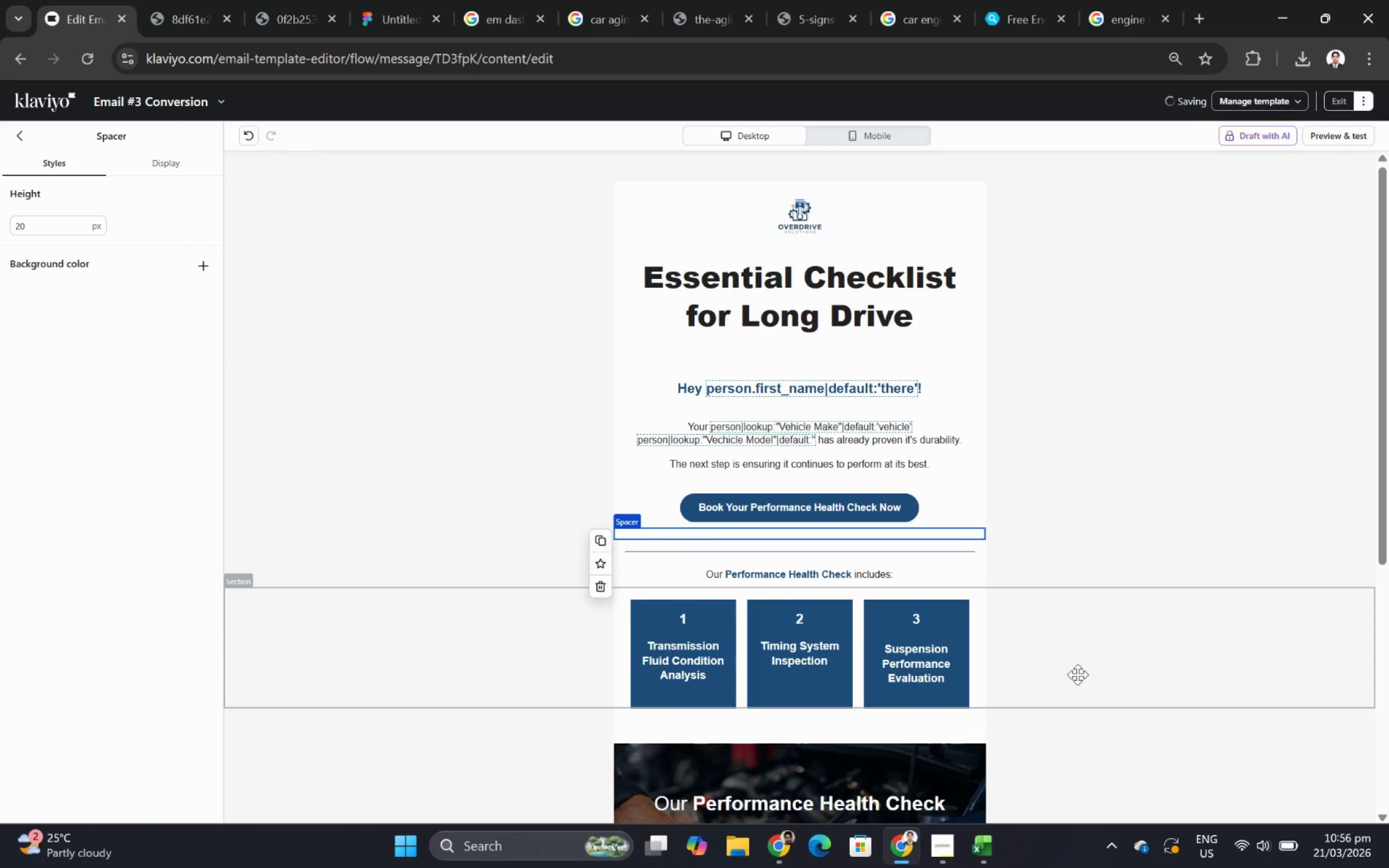 
left_click([1082, 685])
 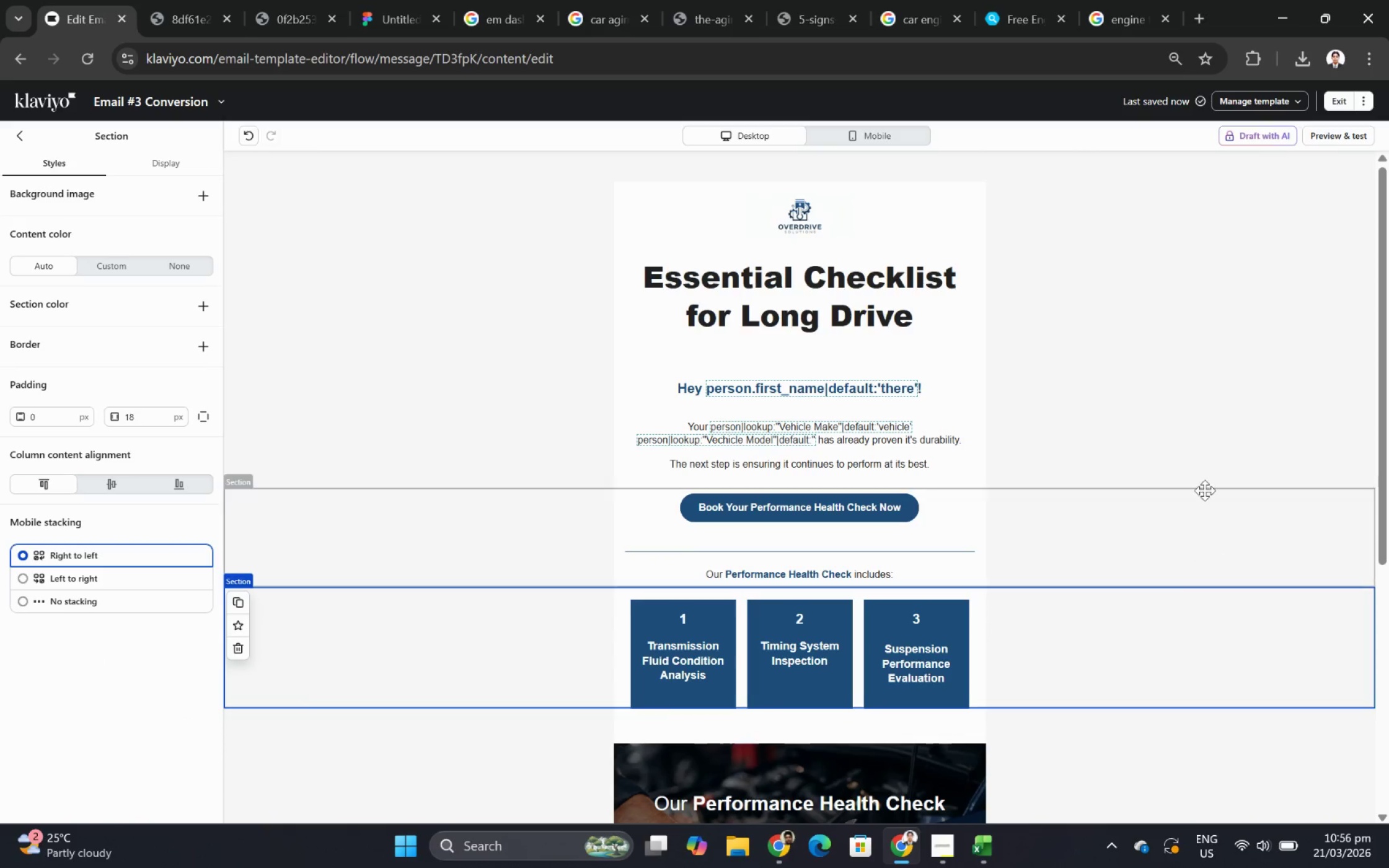 
scroll: coordinate [1193, 435], scroll_direction: down, amount: 1.0
 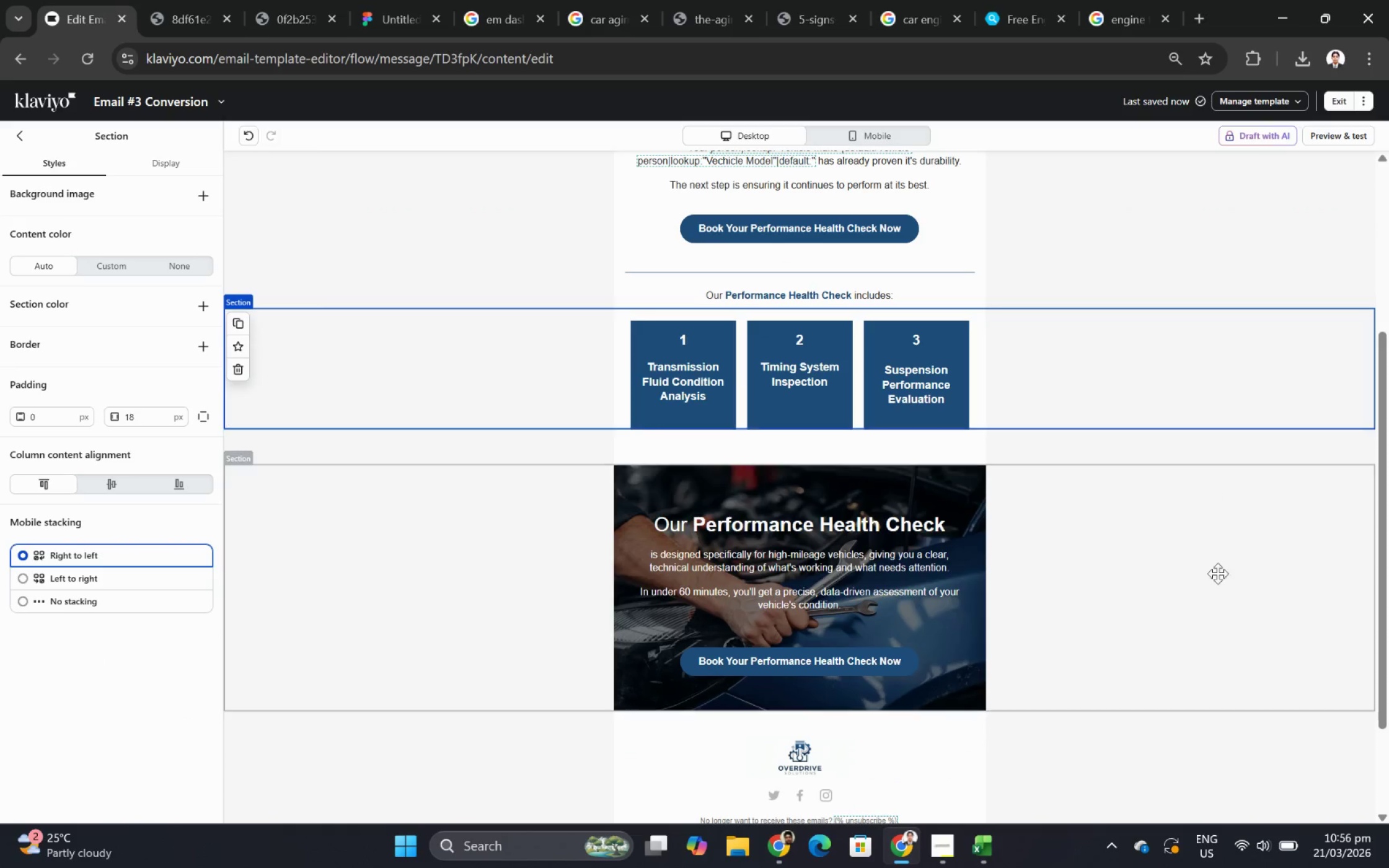 
scroll: coordinate [1235, 679], scroll_direction: up, amount: 4.0
 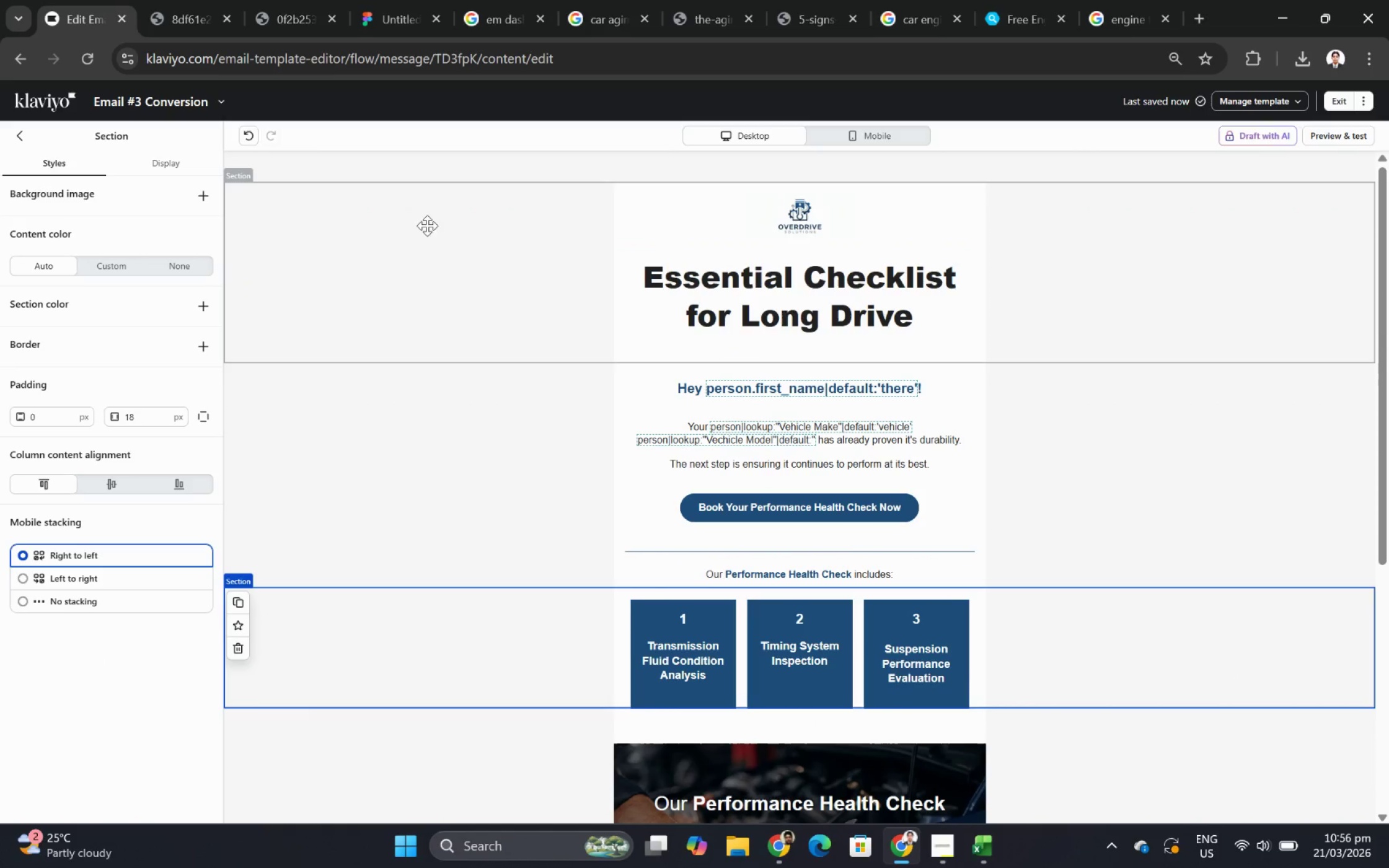 
left_click([418, 218])
 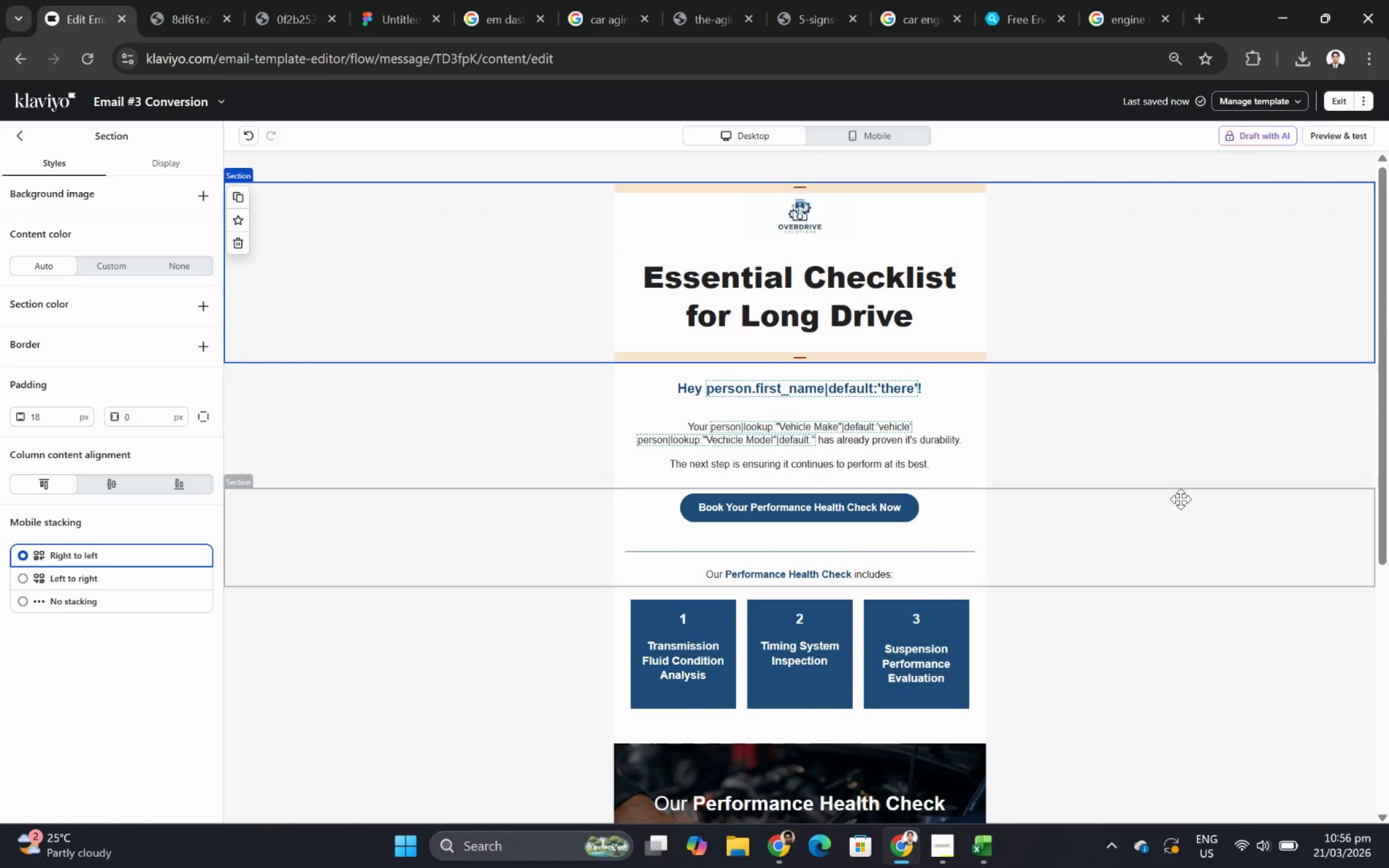 
left_click([1181, 499])
 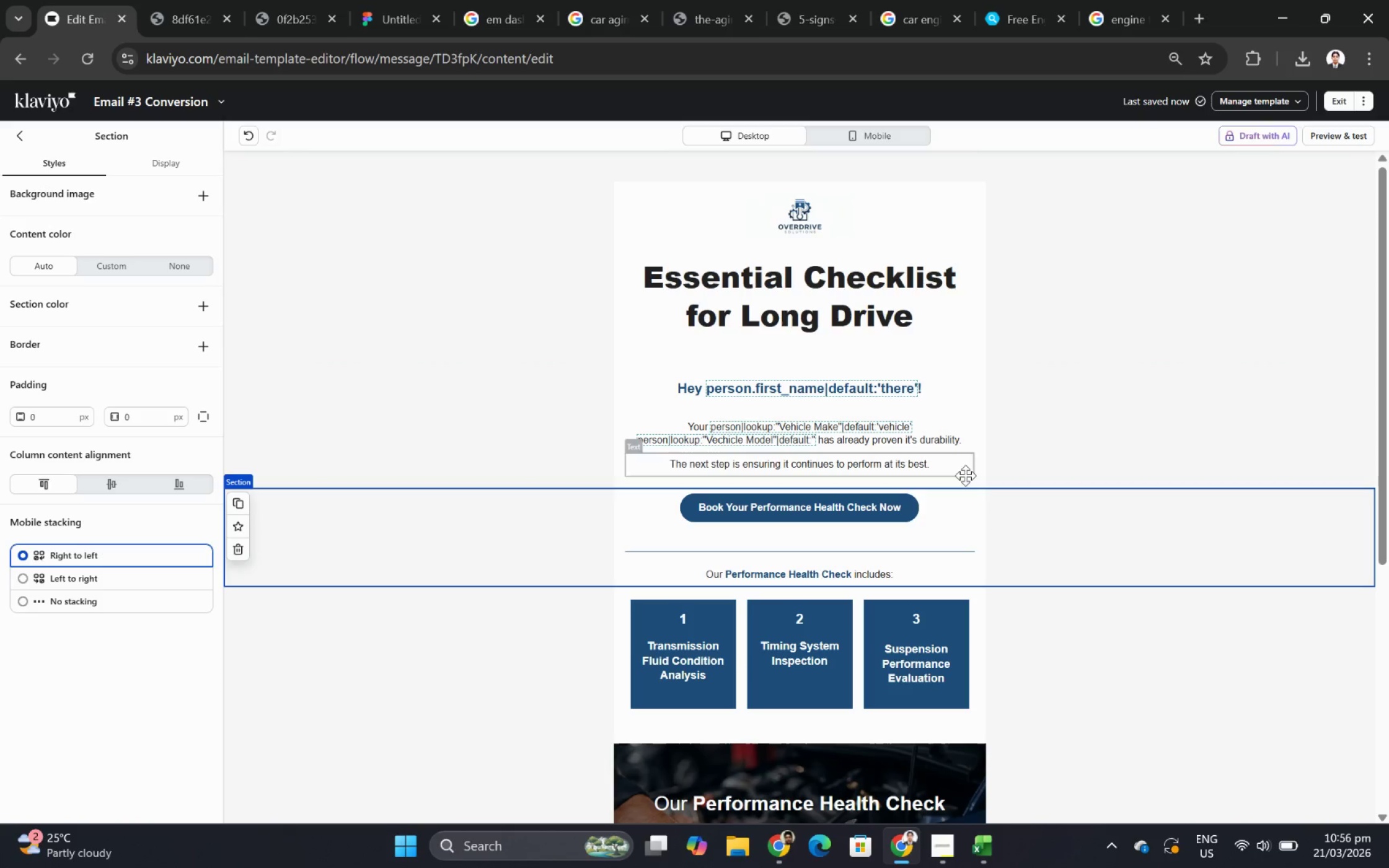 
left_click([969, 504])